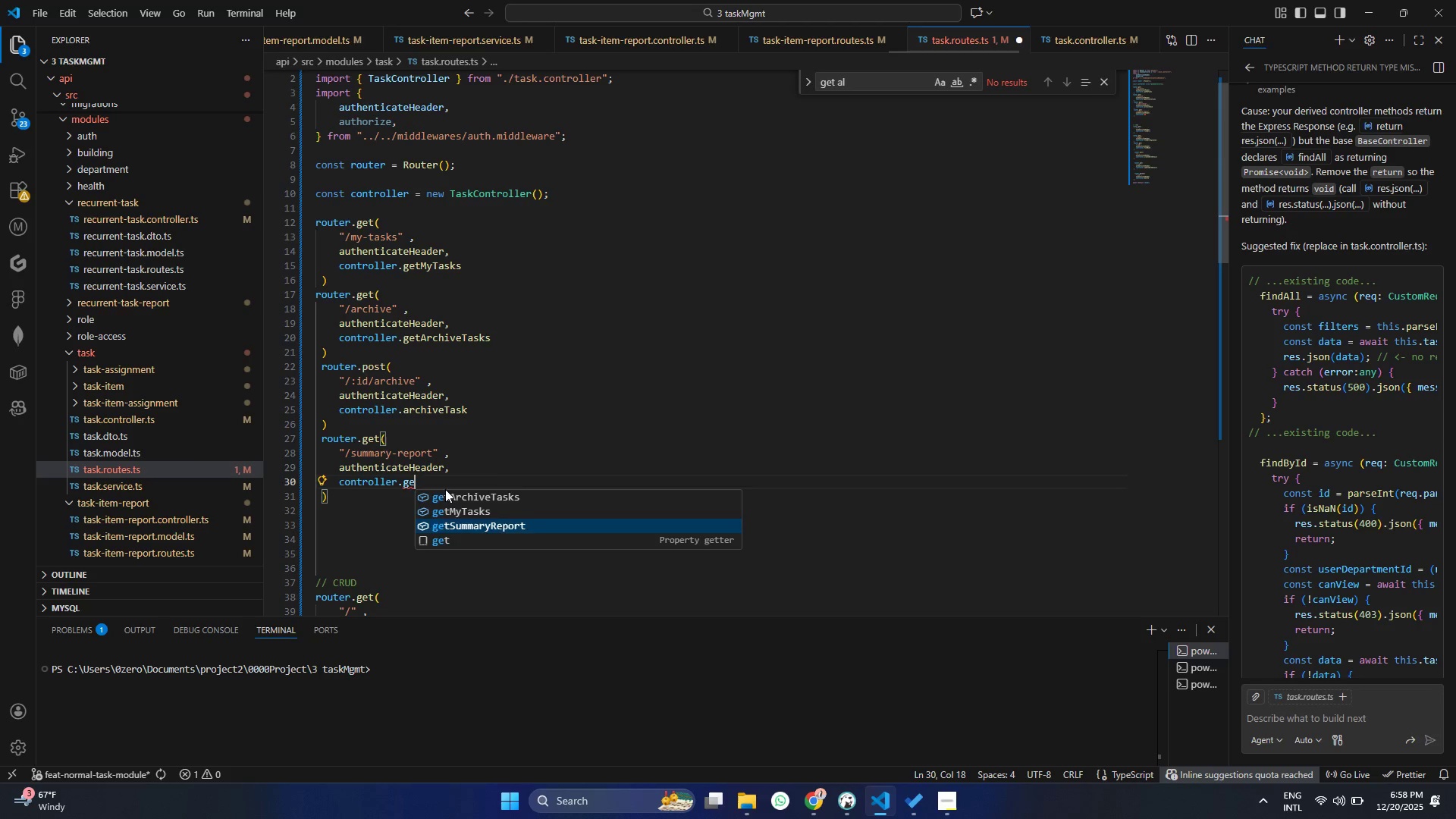 
key(Enter)
 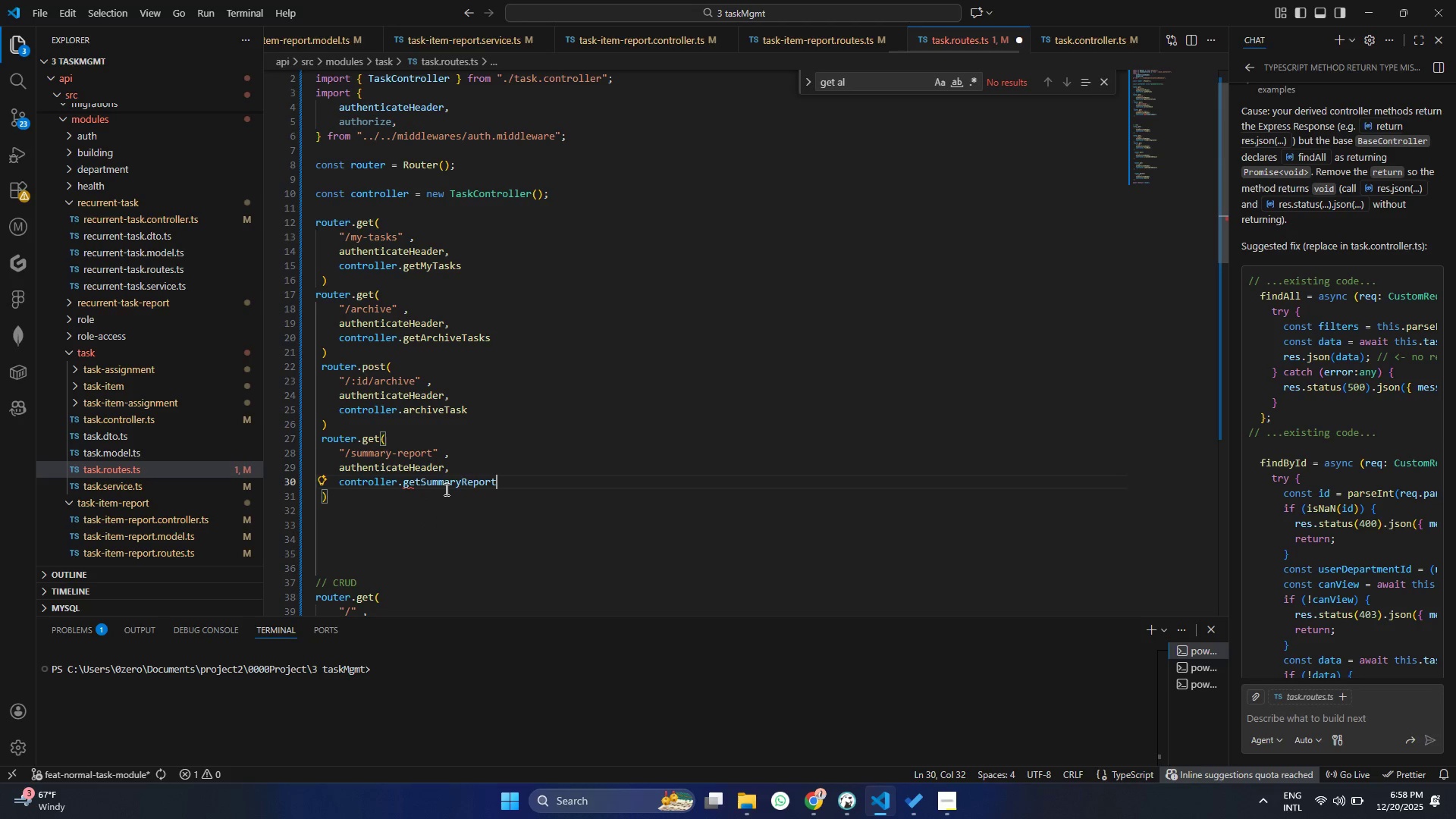 
key(Control+ControlLeft)
 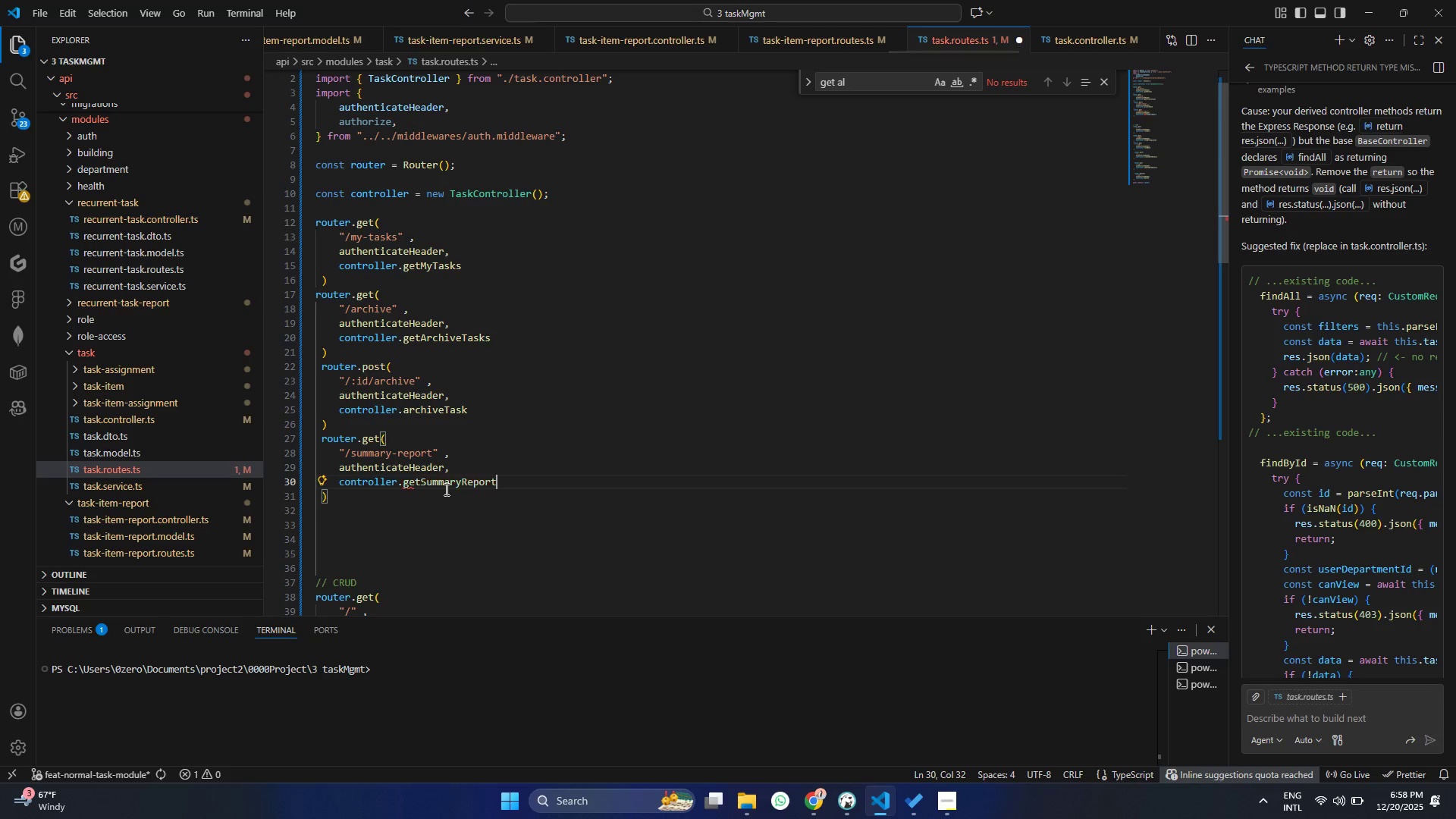 
key(Control+S)
 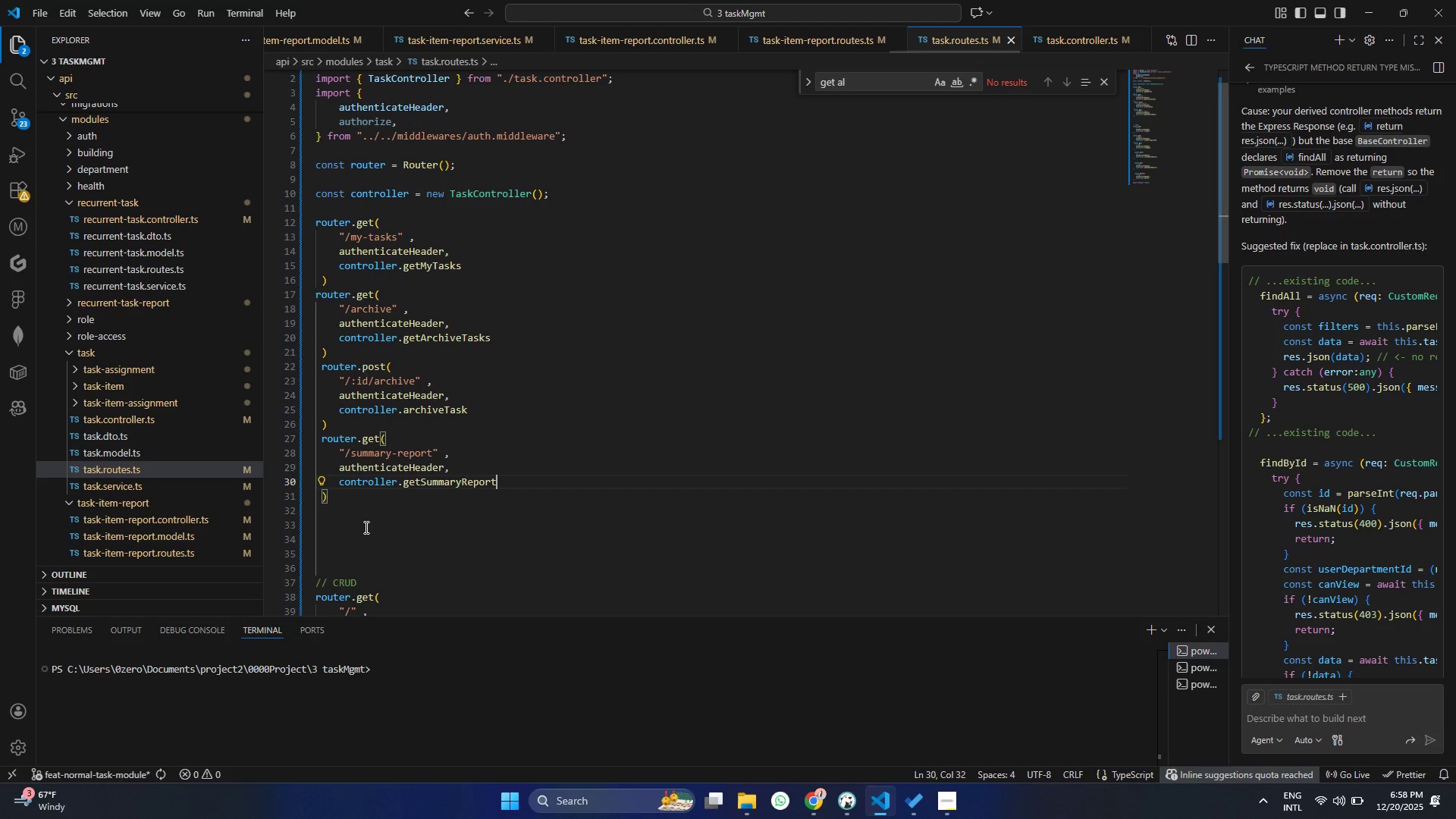 
left_click([343, 549])
 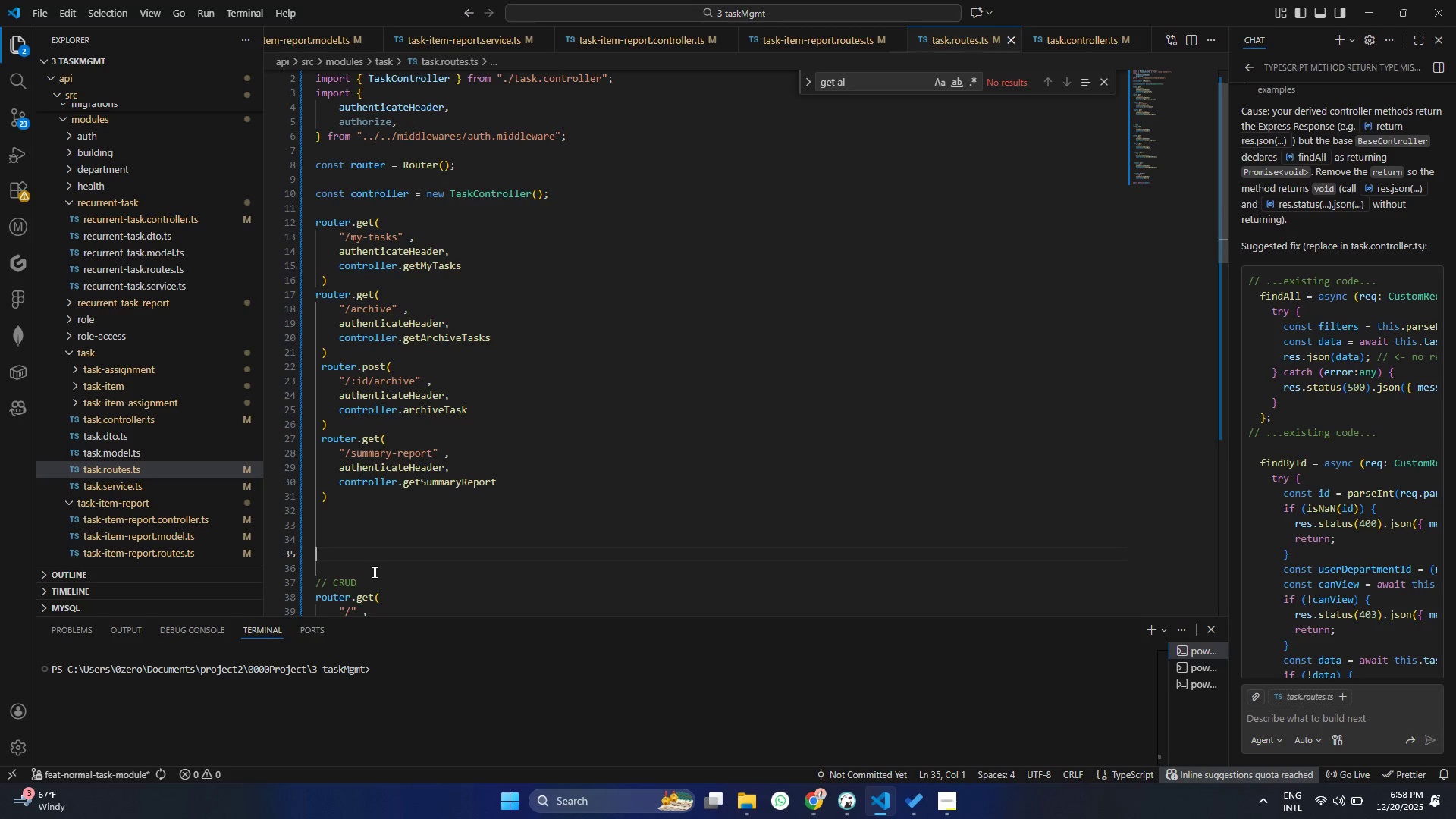 
key(Backspace)
 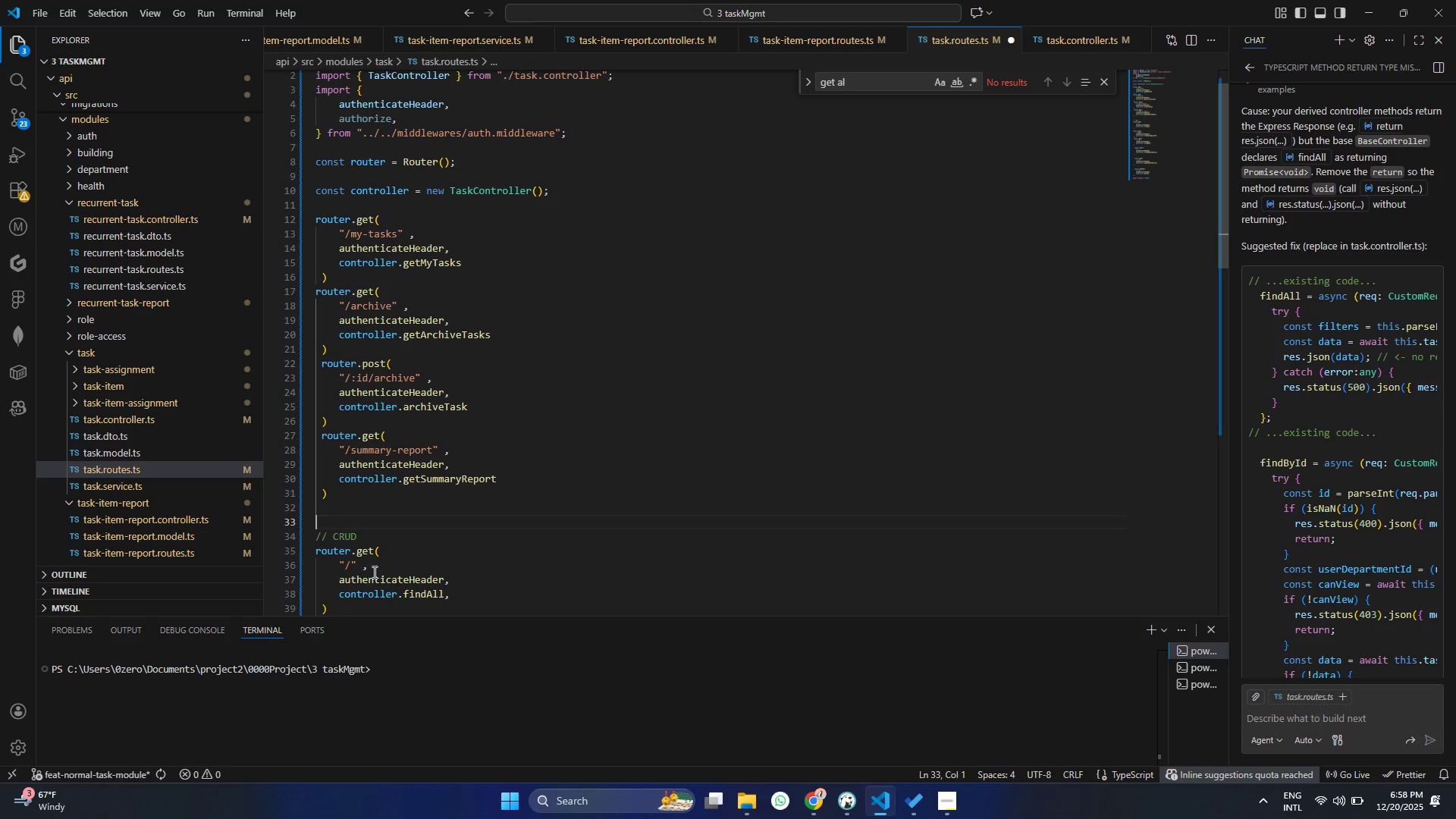 
key(Delete)
 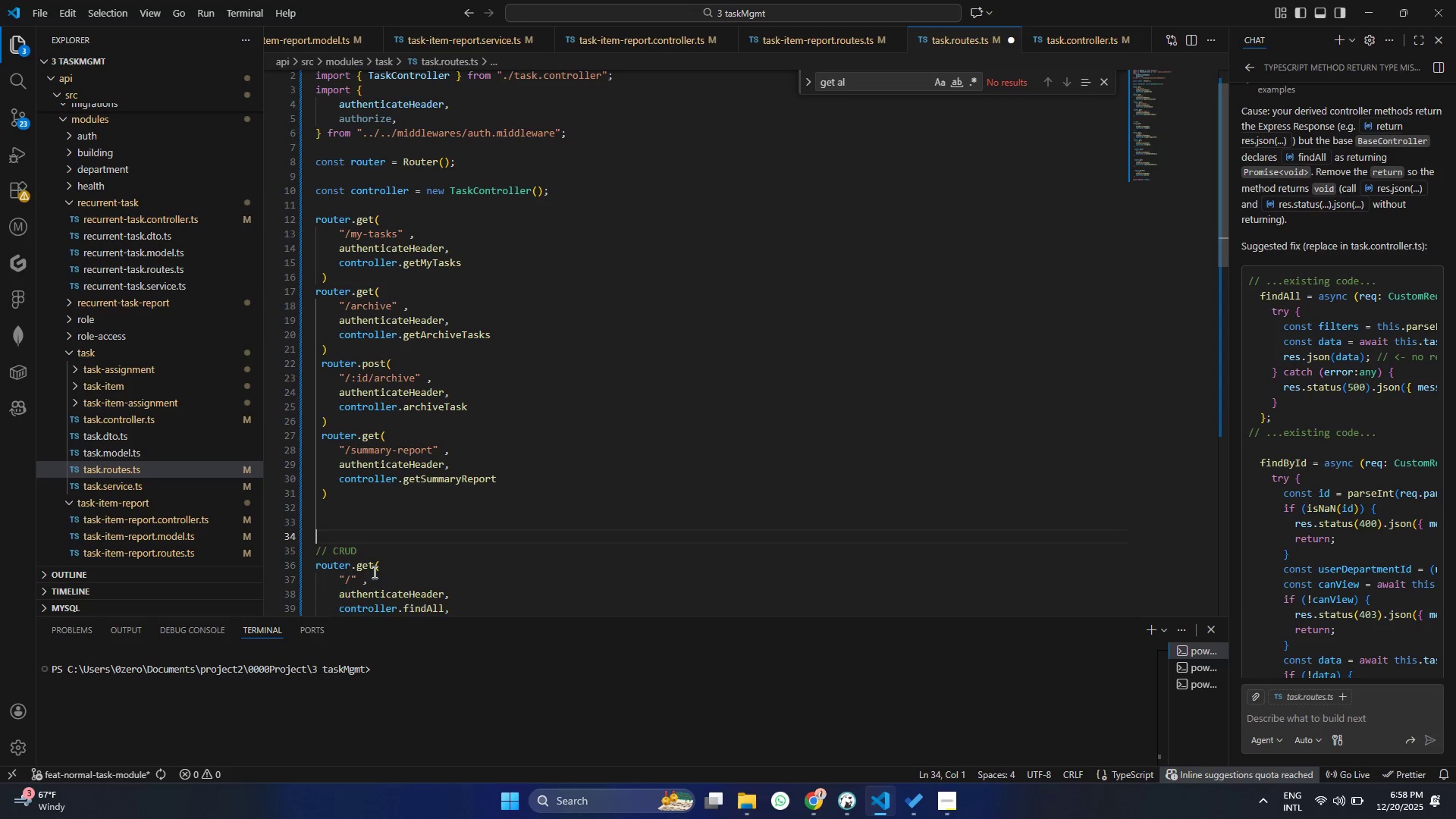 
key(Backspace)
 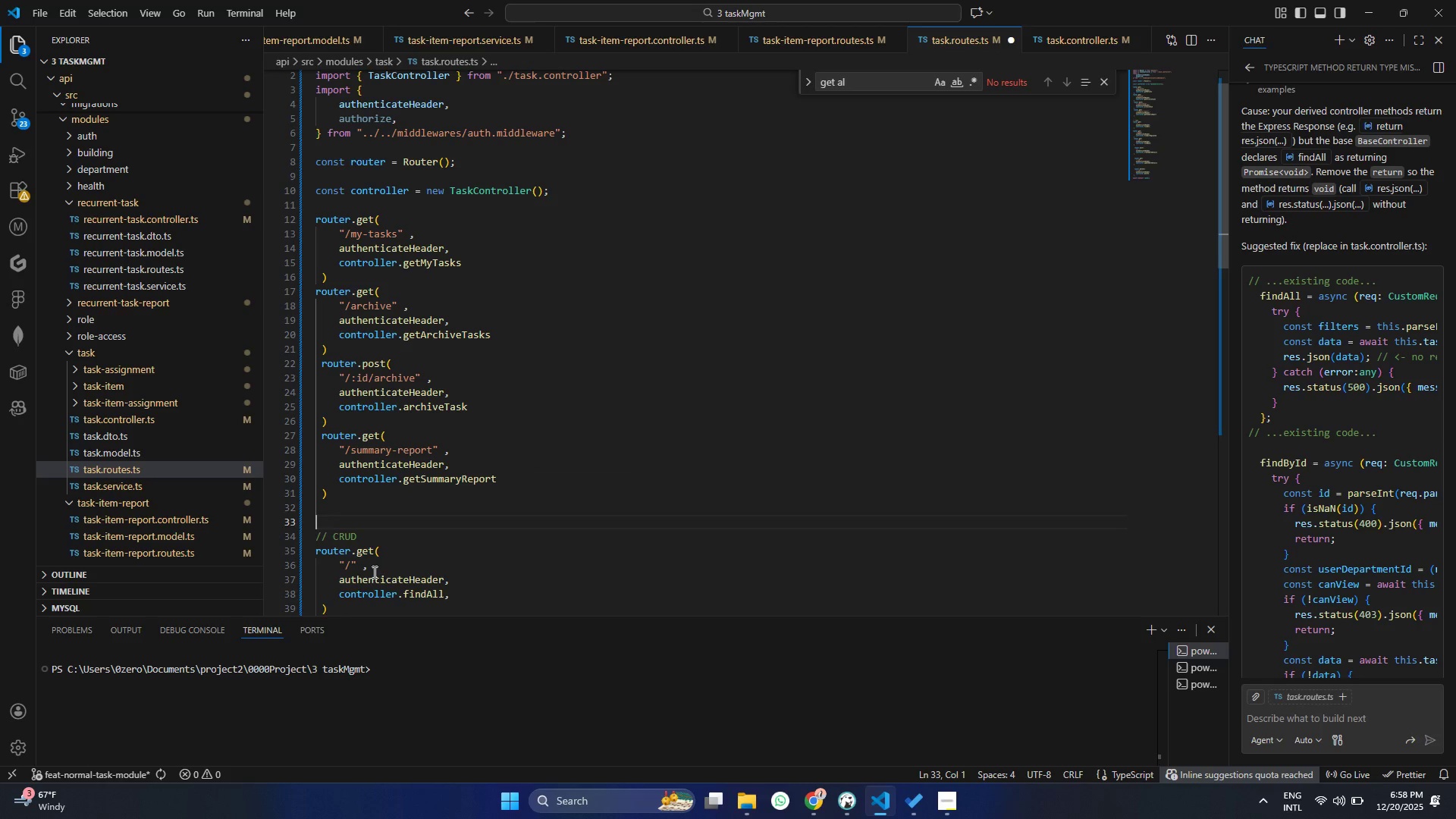 
key(Backspace)
 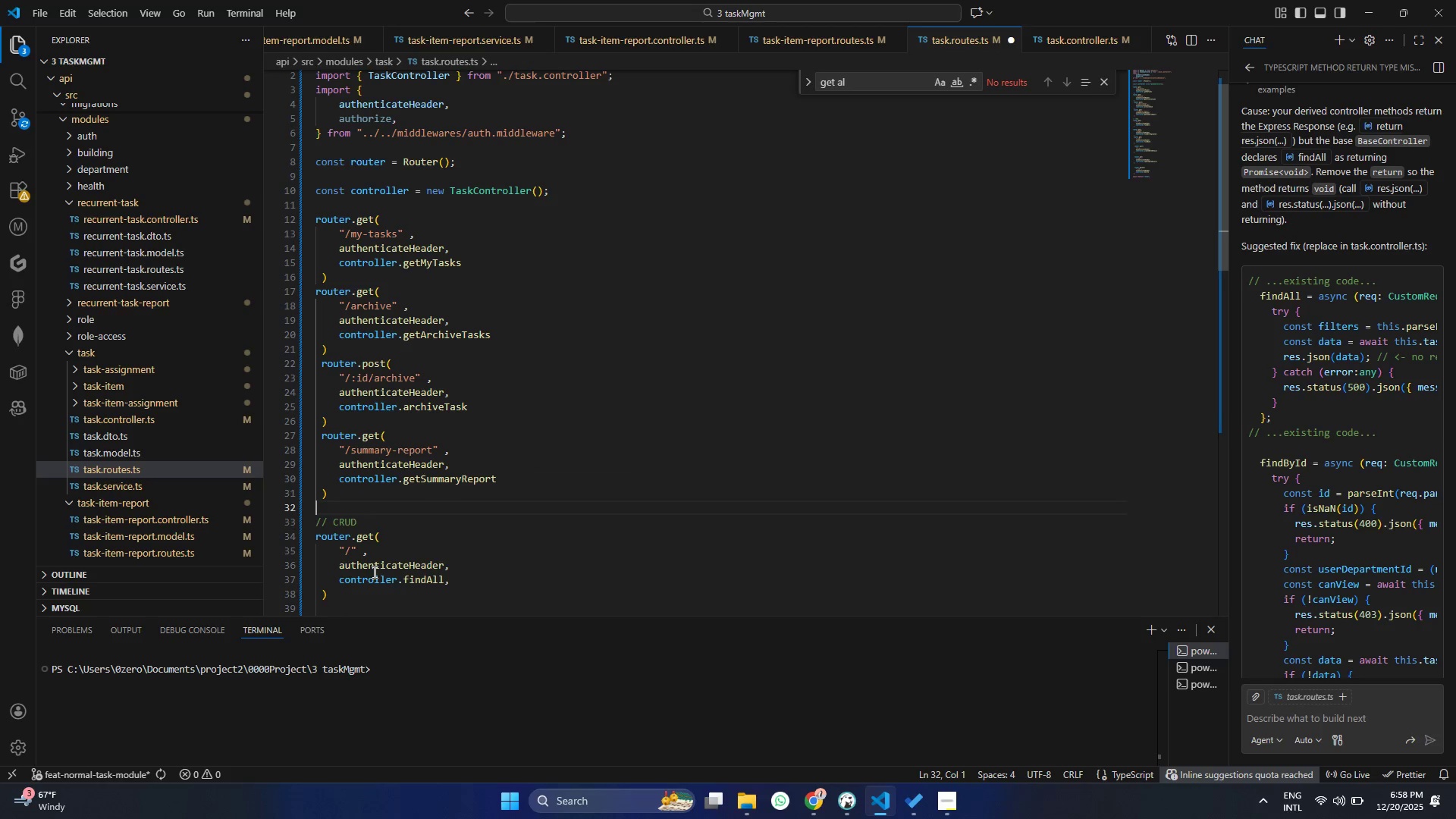 
key(Control+ControlLeft)
 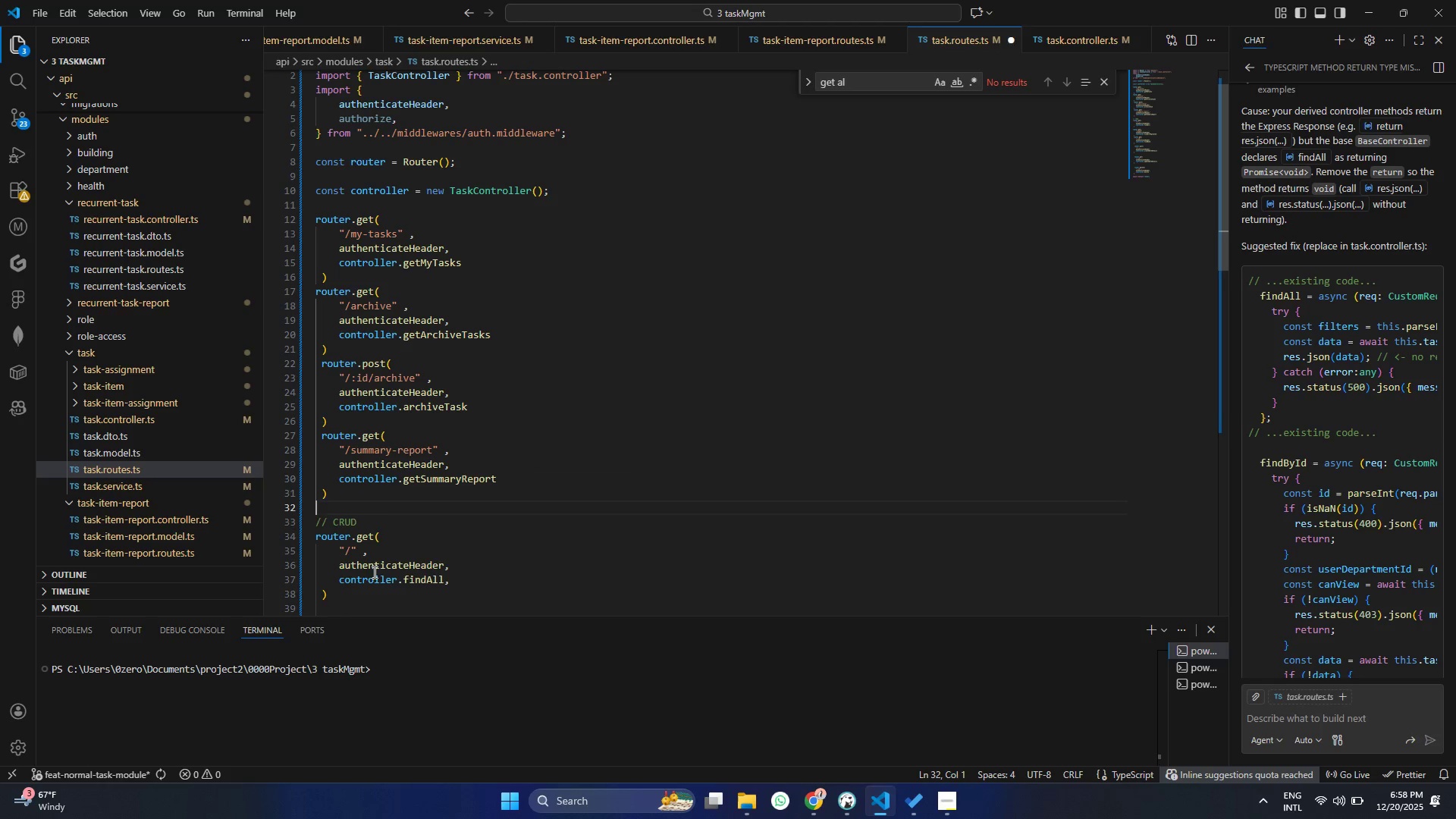 
key(Control+S)
 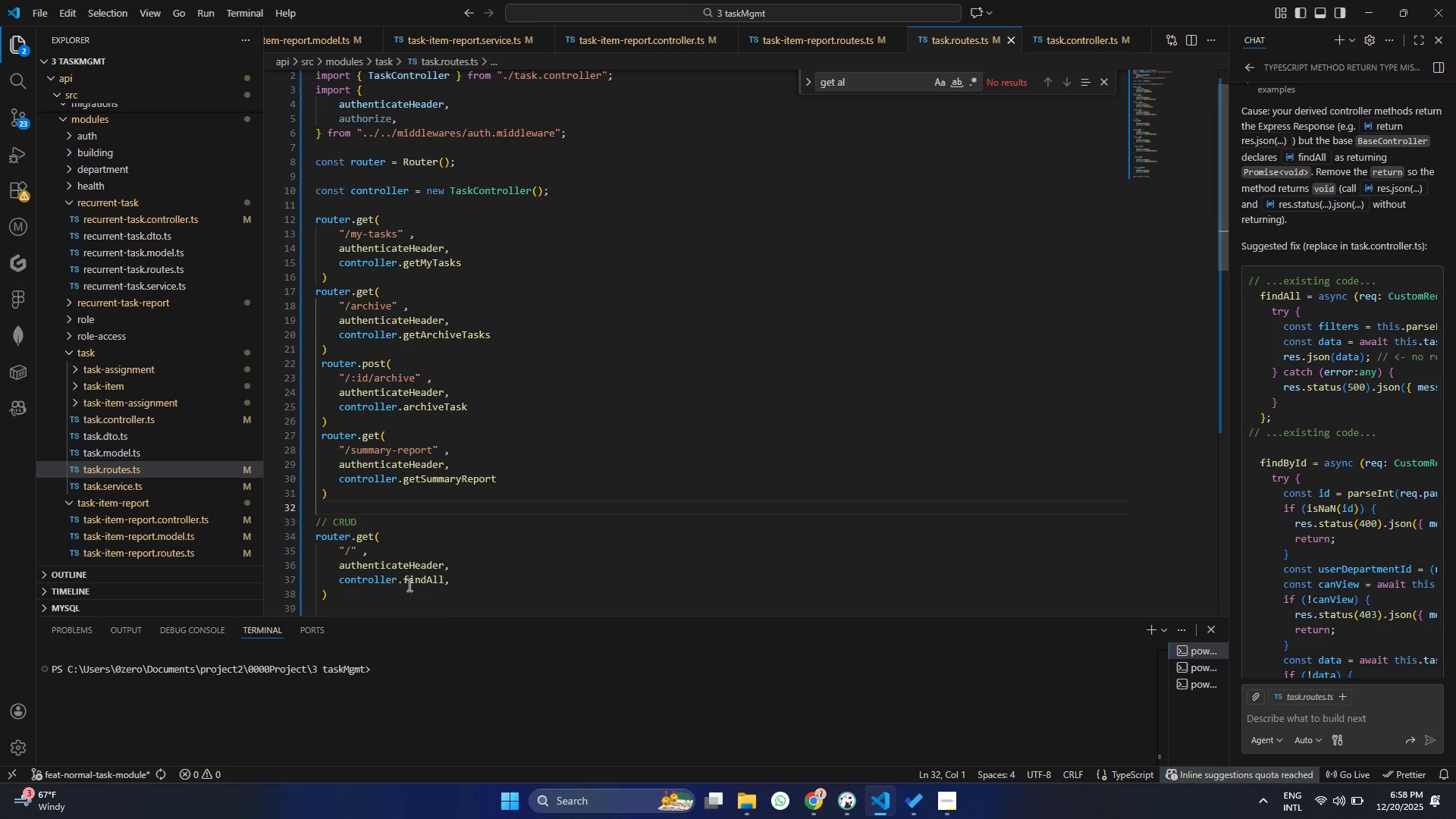 
scroll: coordinate [416, 490], scroll_direction: up, amount: 26.0
 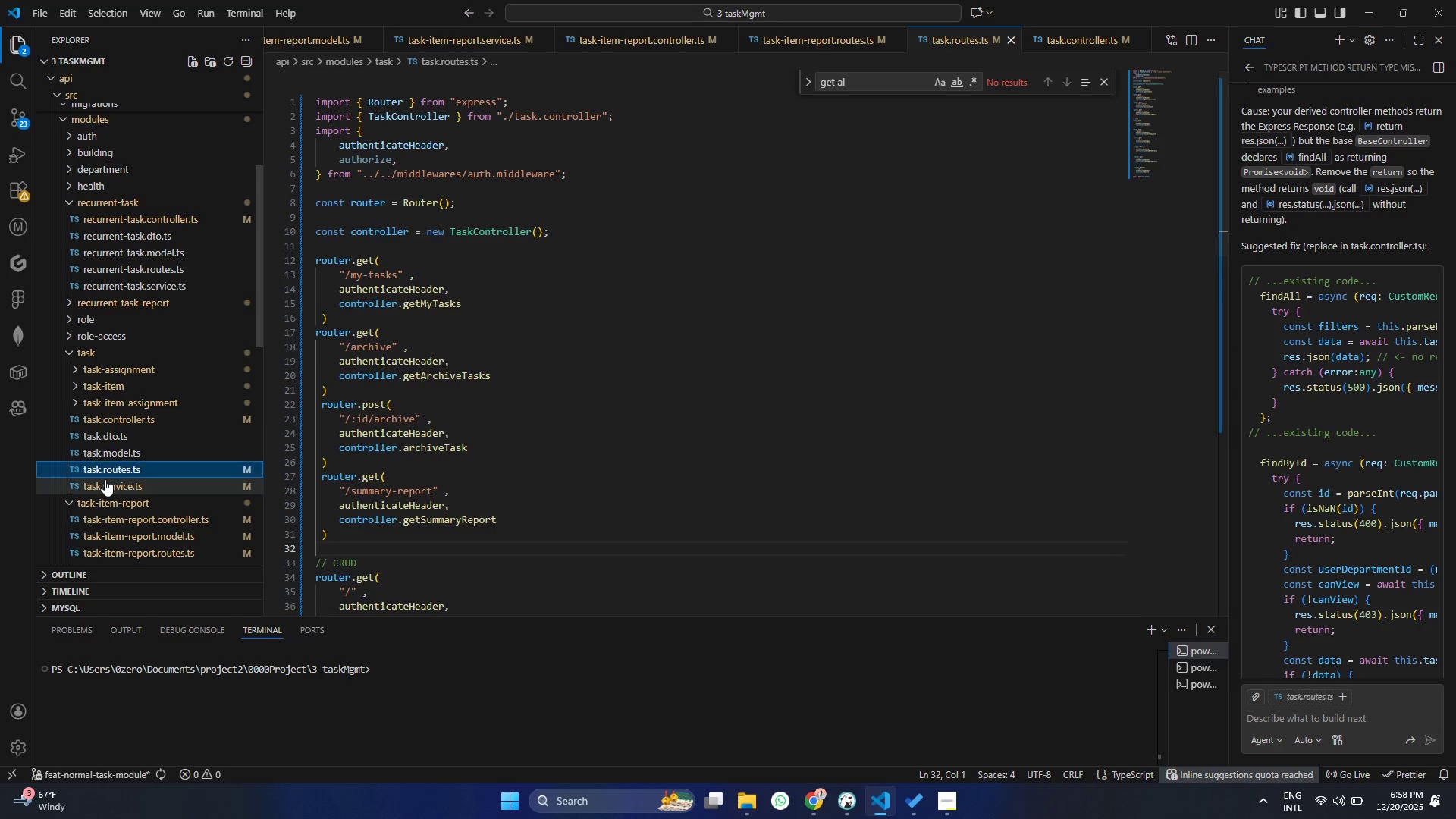 
double_click([105, 472])
 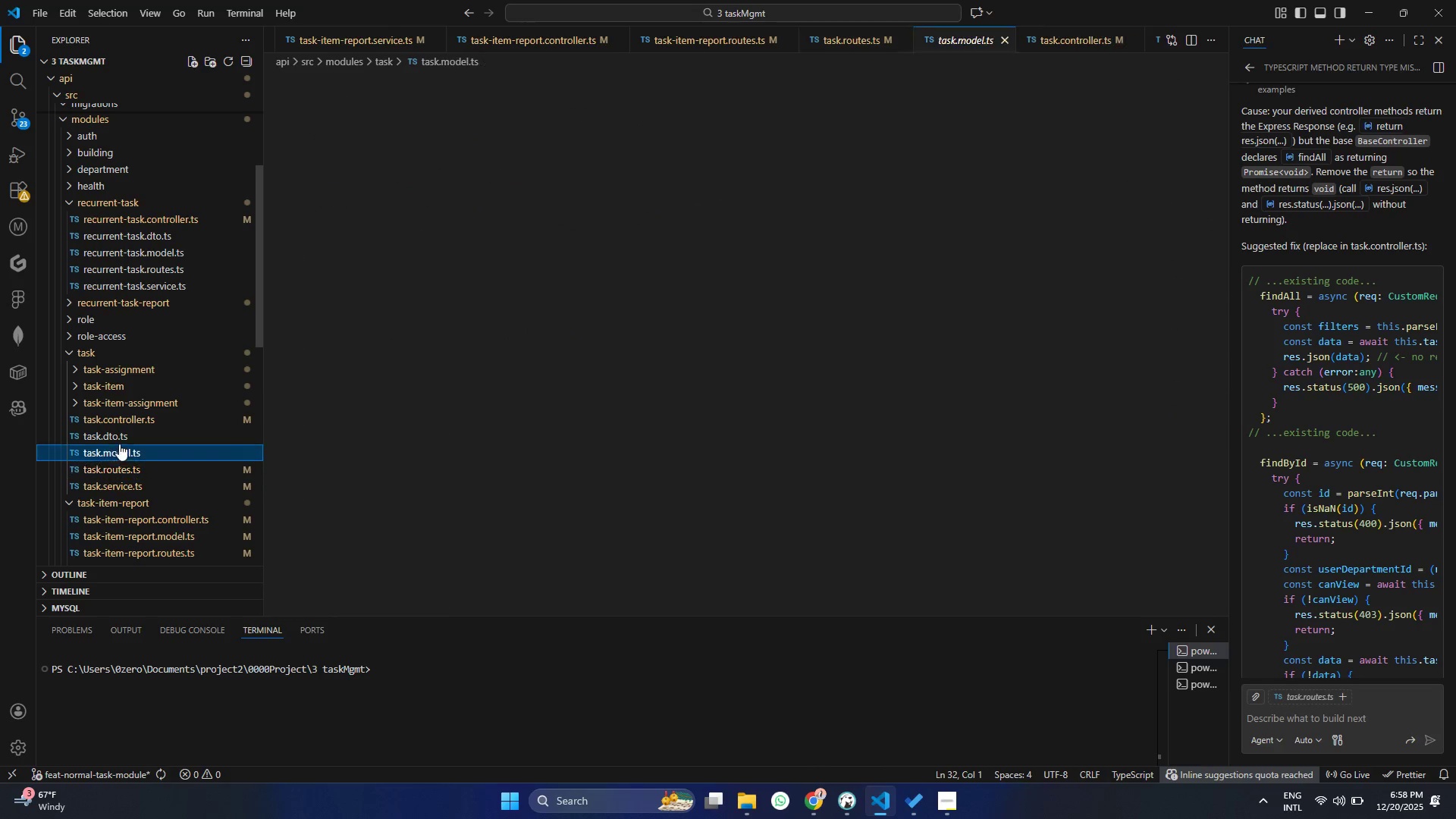 
double_click([122, 428])
 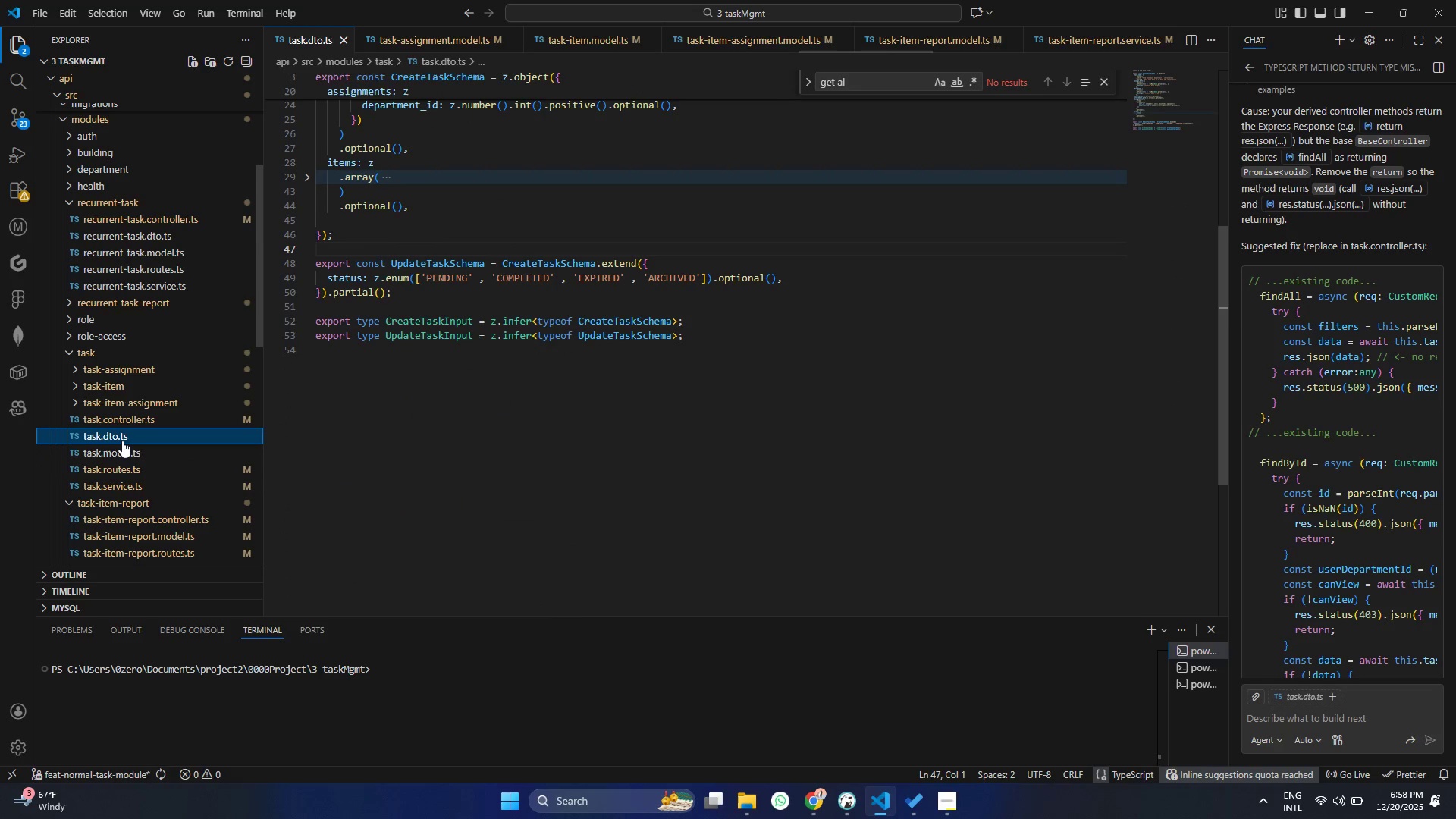 
scroll: coordinate [126, 437], scroll_direction: up, amount: 5.0
 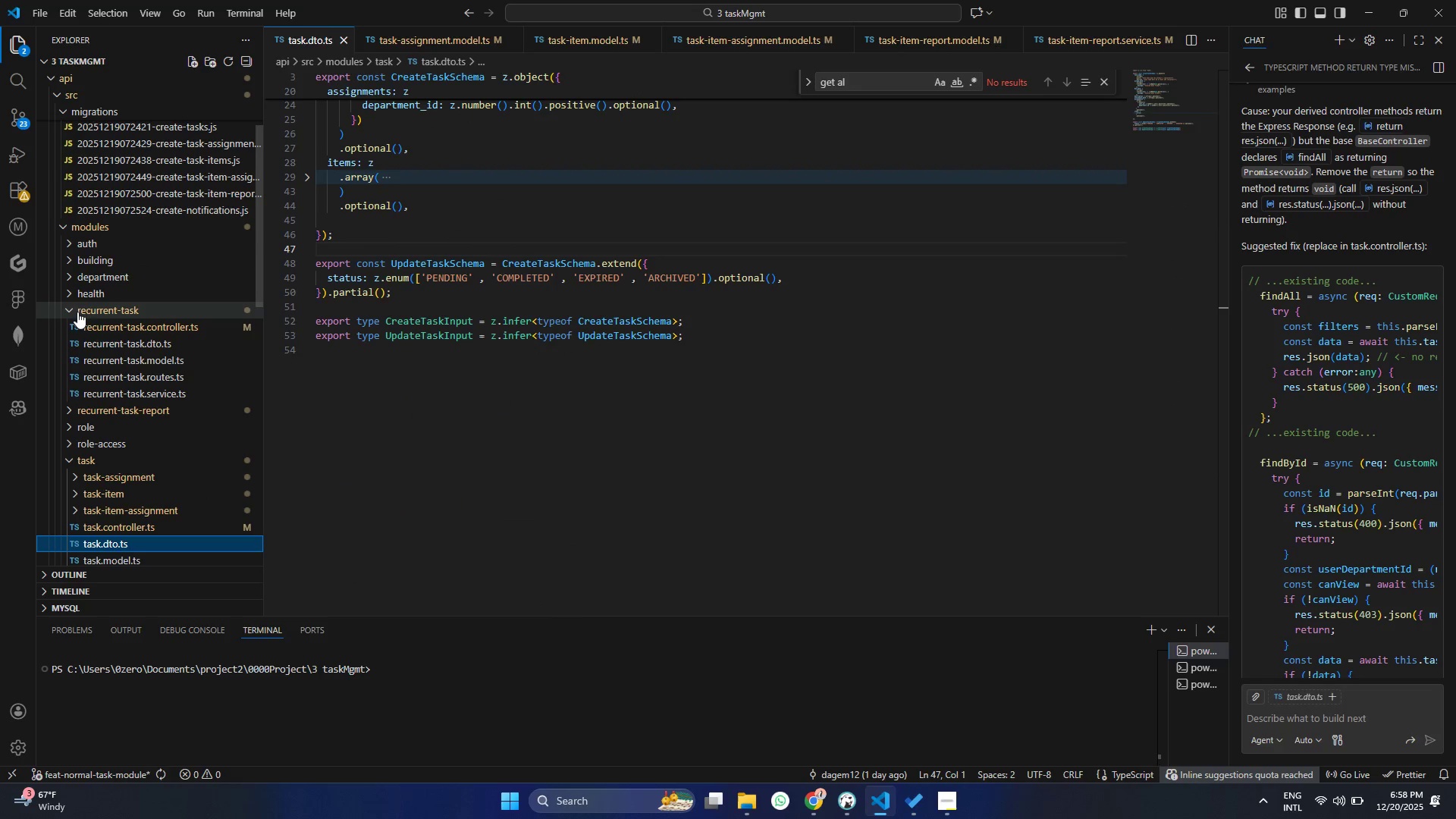 
left_click([75, 310])
 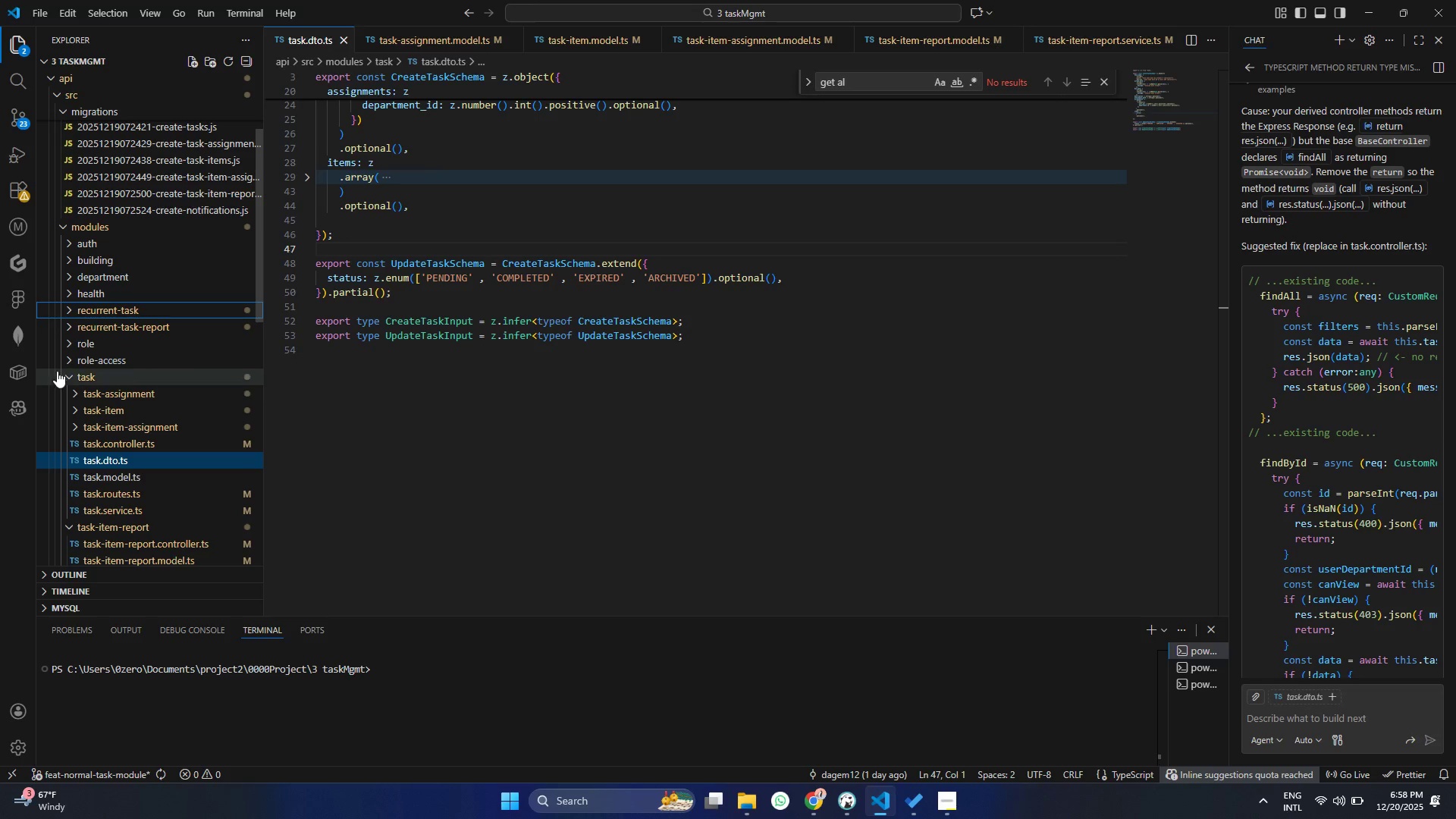 
left_click([67, 375])
 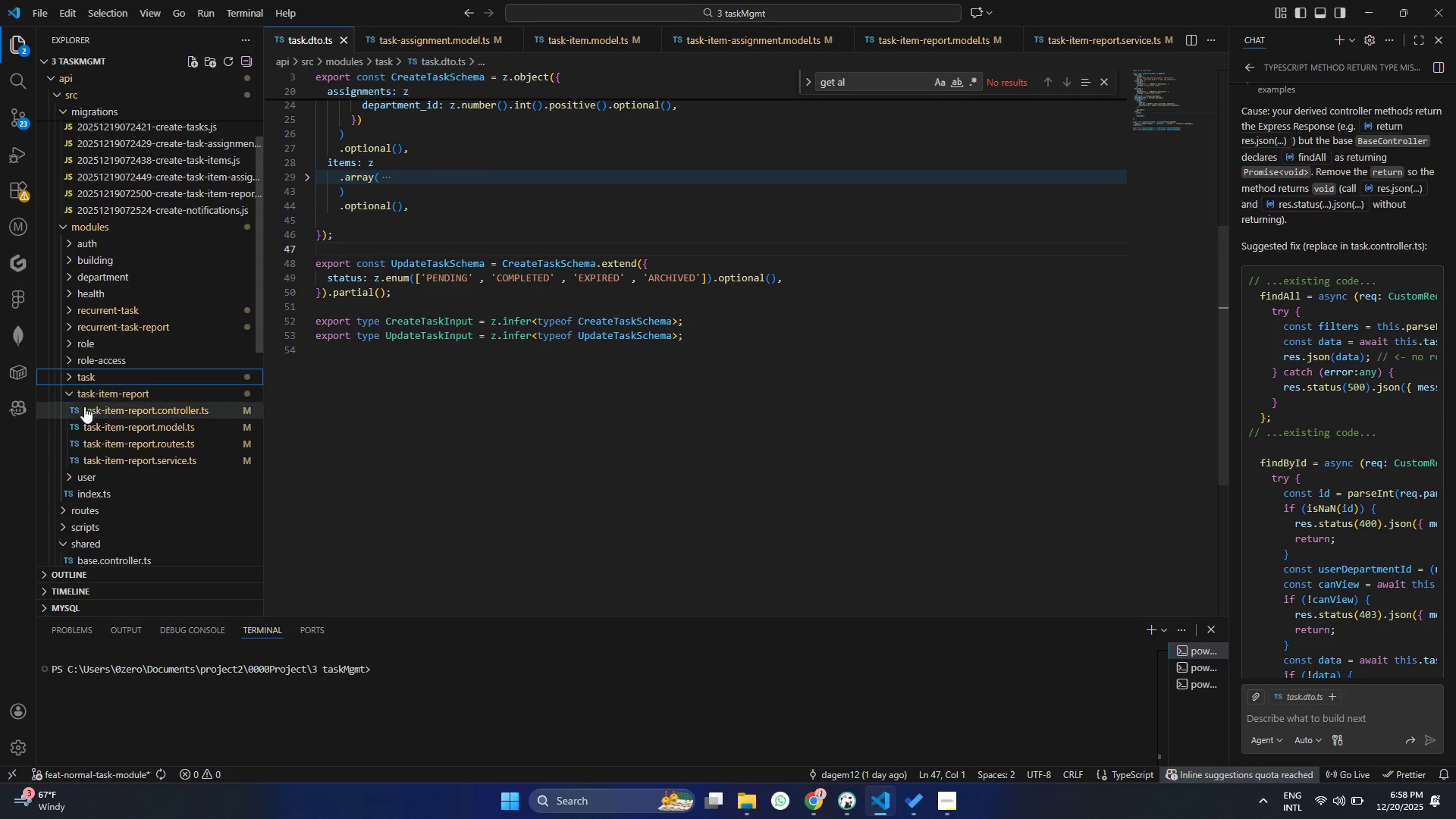 
left_click([86, 396])
 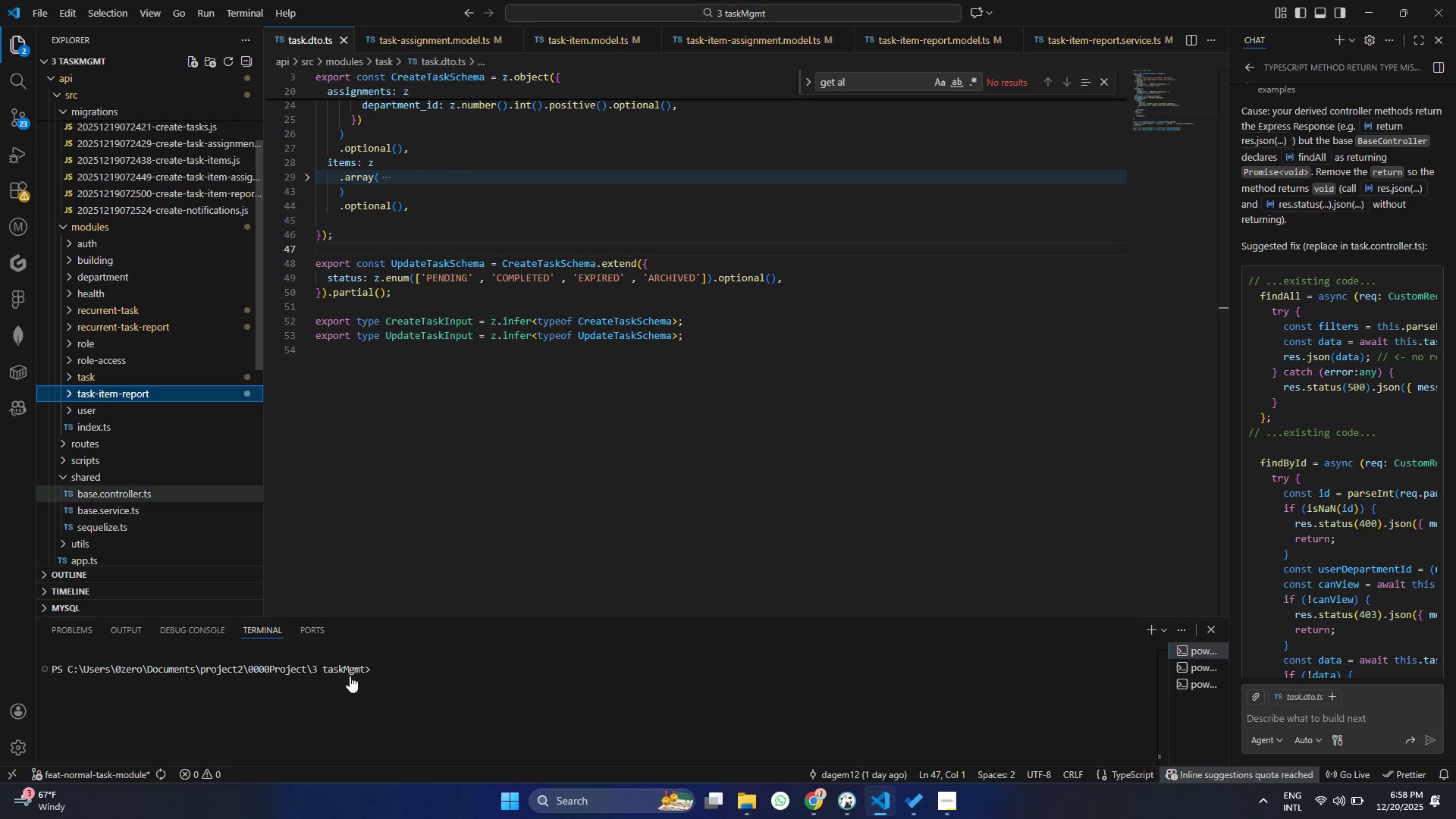 
left_click([413, 689])
 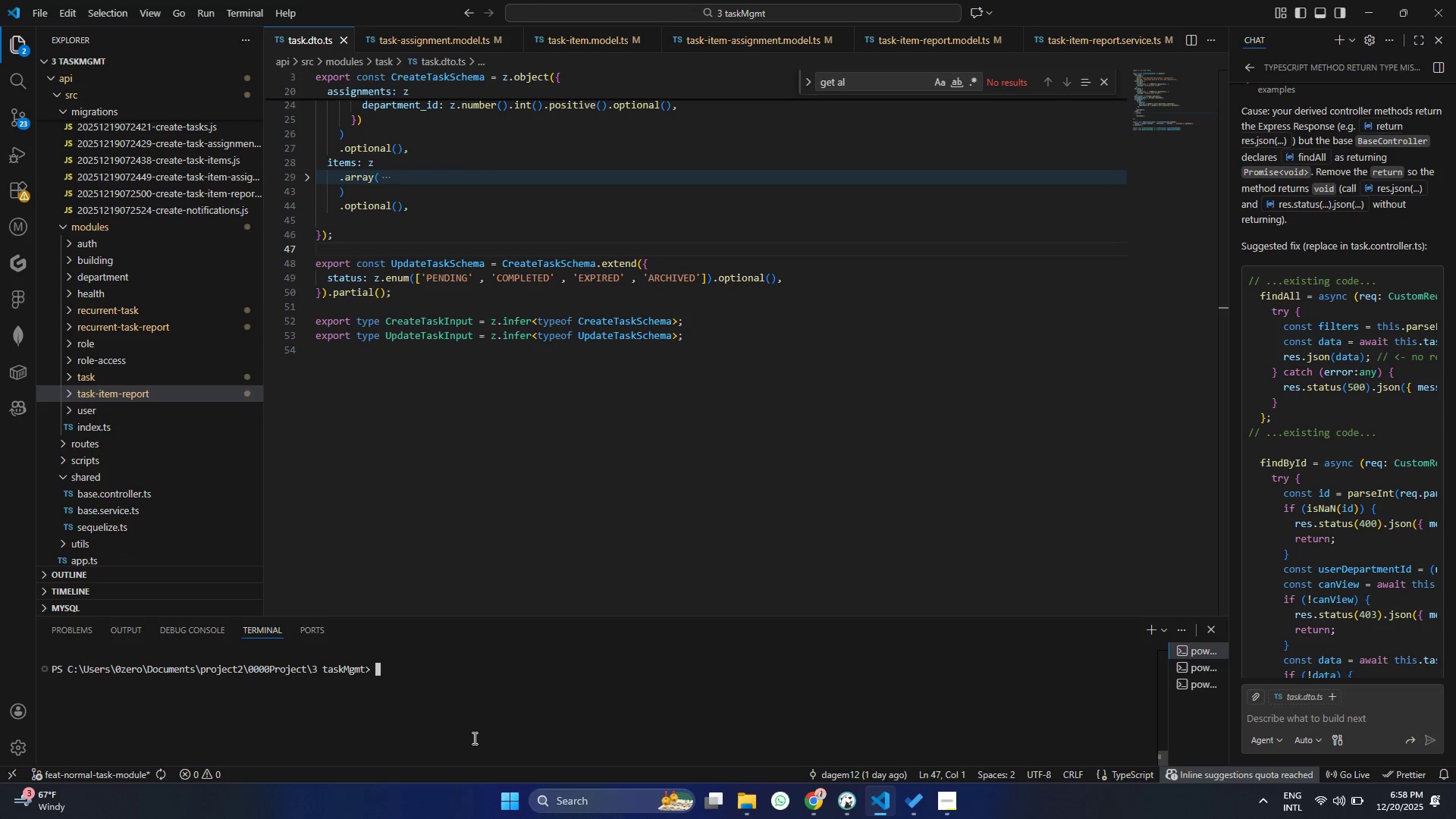 
type(git status)
 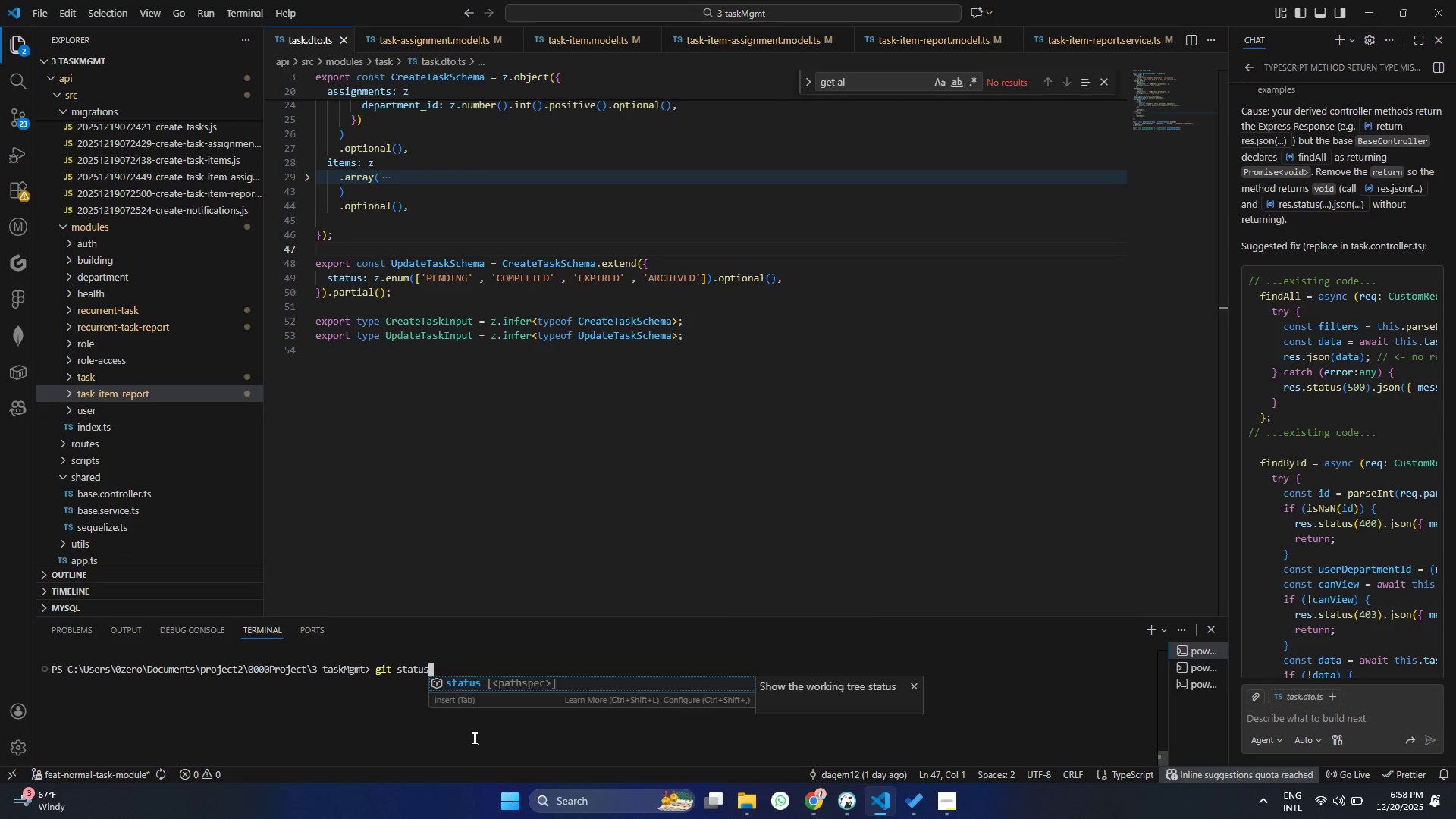 
key(Enter)
 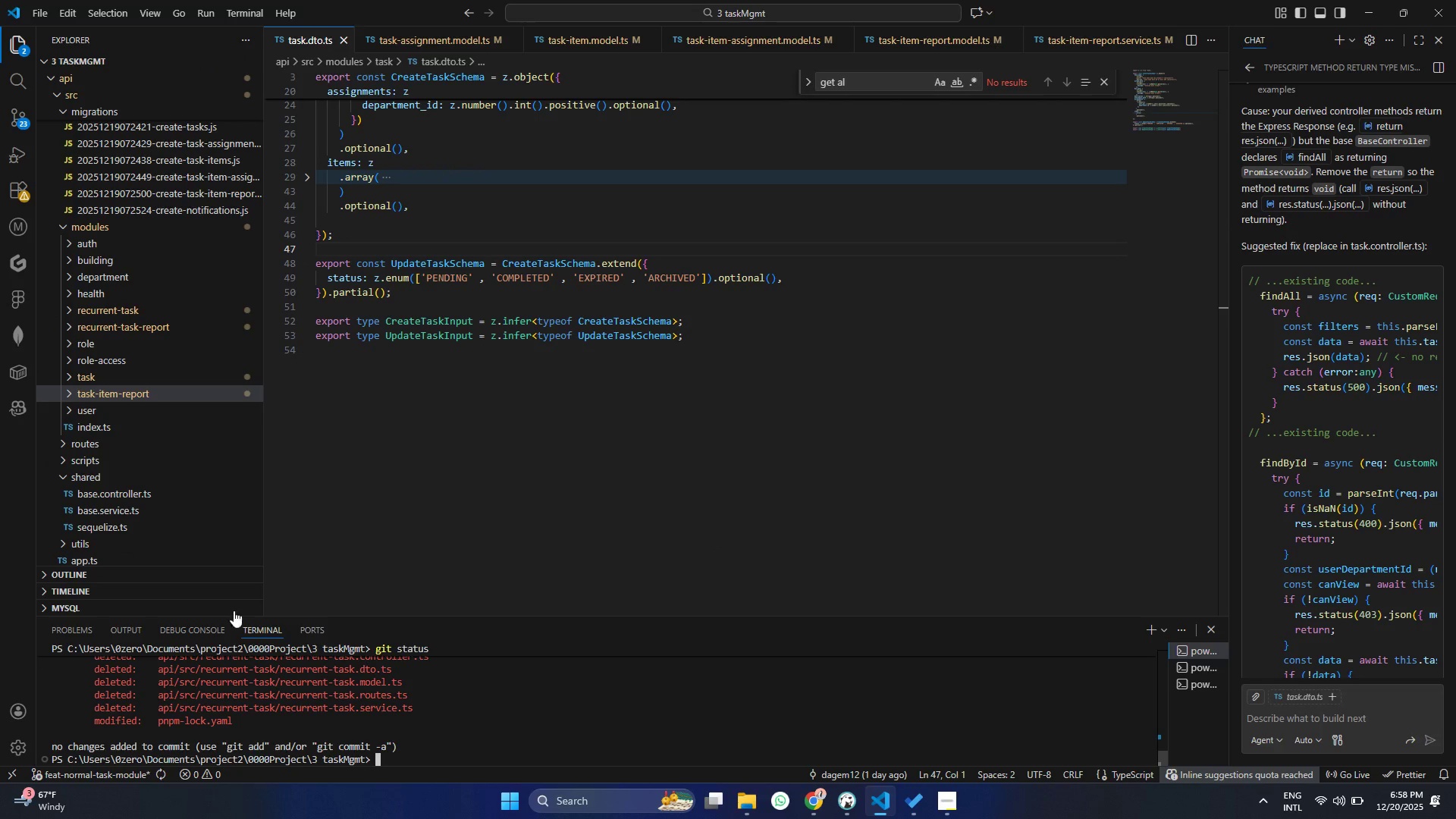 
scroll: coordinate [289, 713], scroll_direction: up, amount: 9.0
 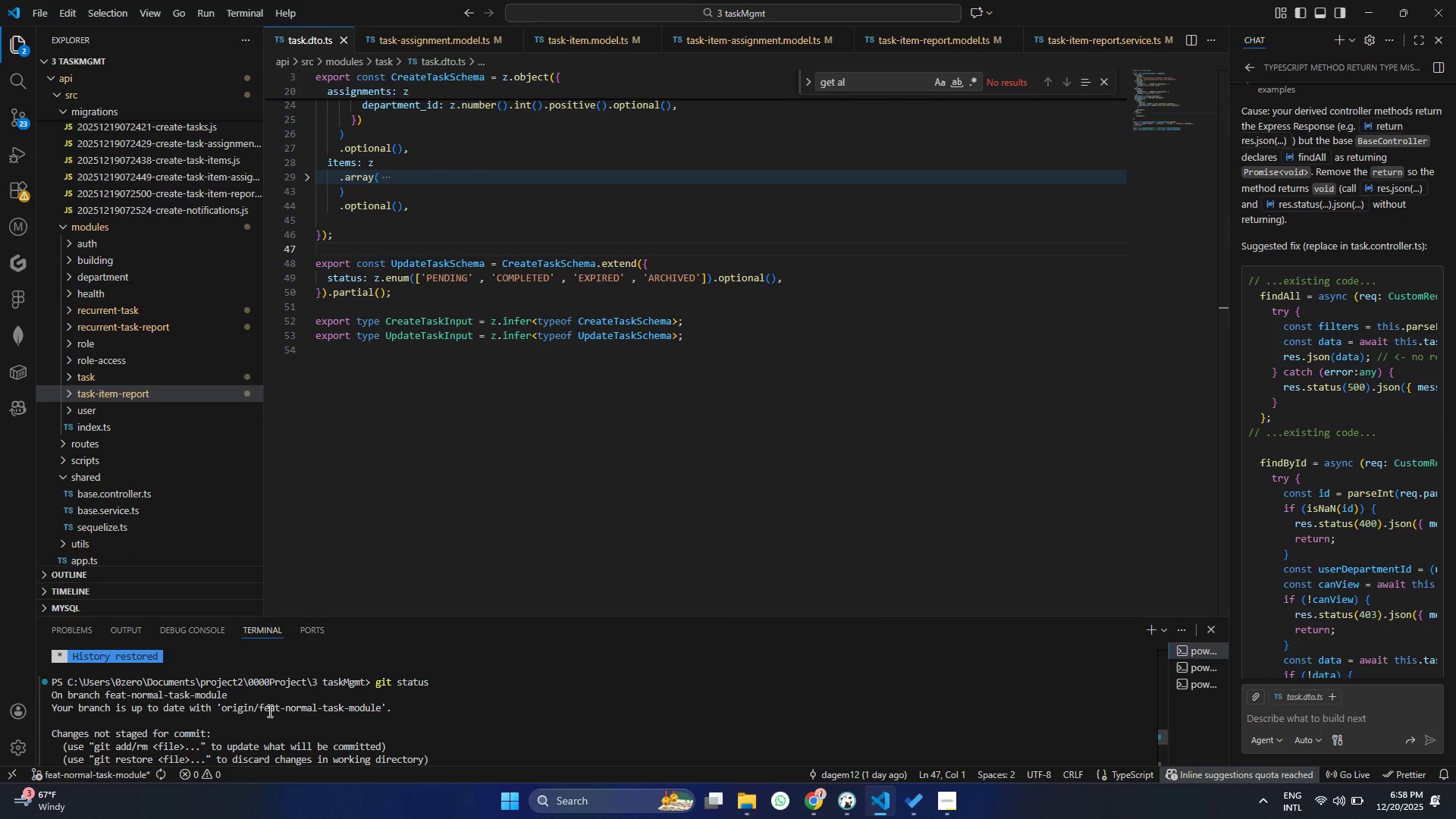 
left_click_drag(start_coordinate=[261, 708], to_coordinate=[380, 708])
 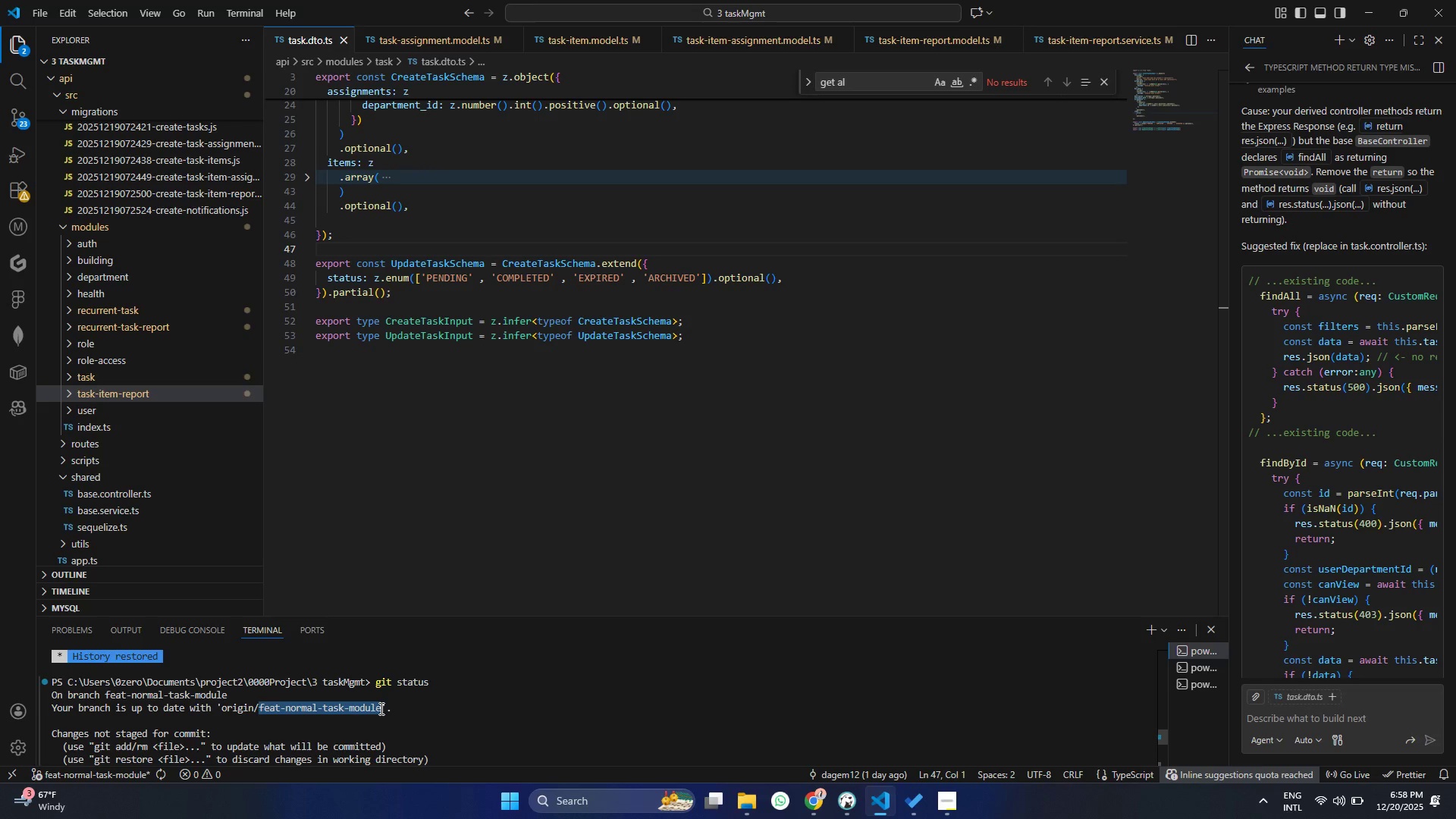 
right_click([380, 708])
 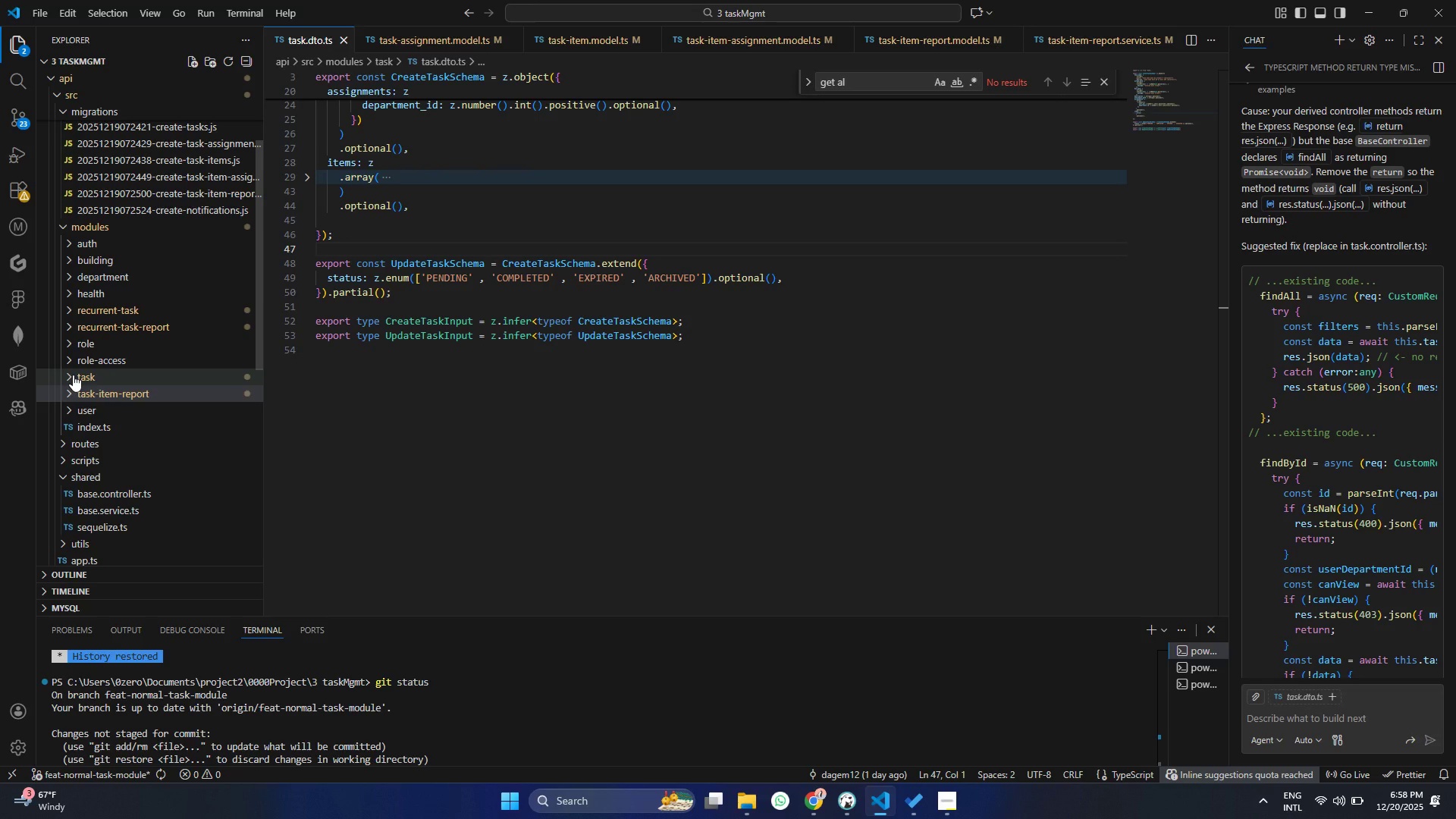 
left_click([71, 372])
 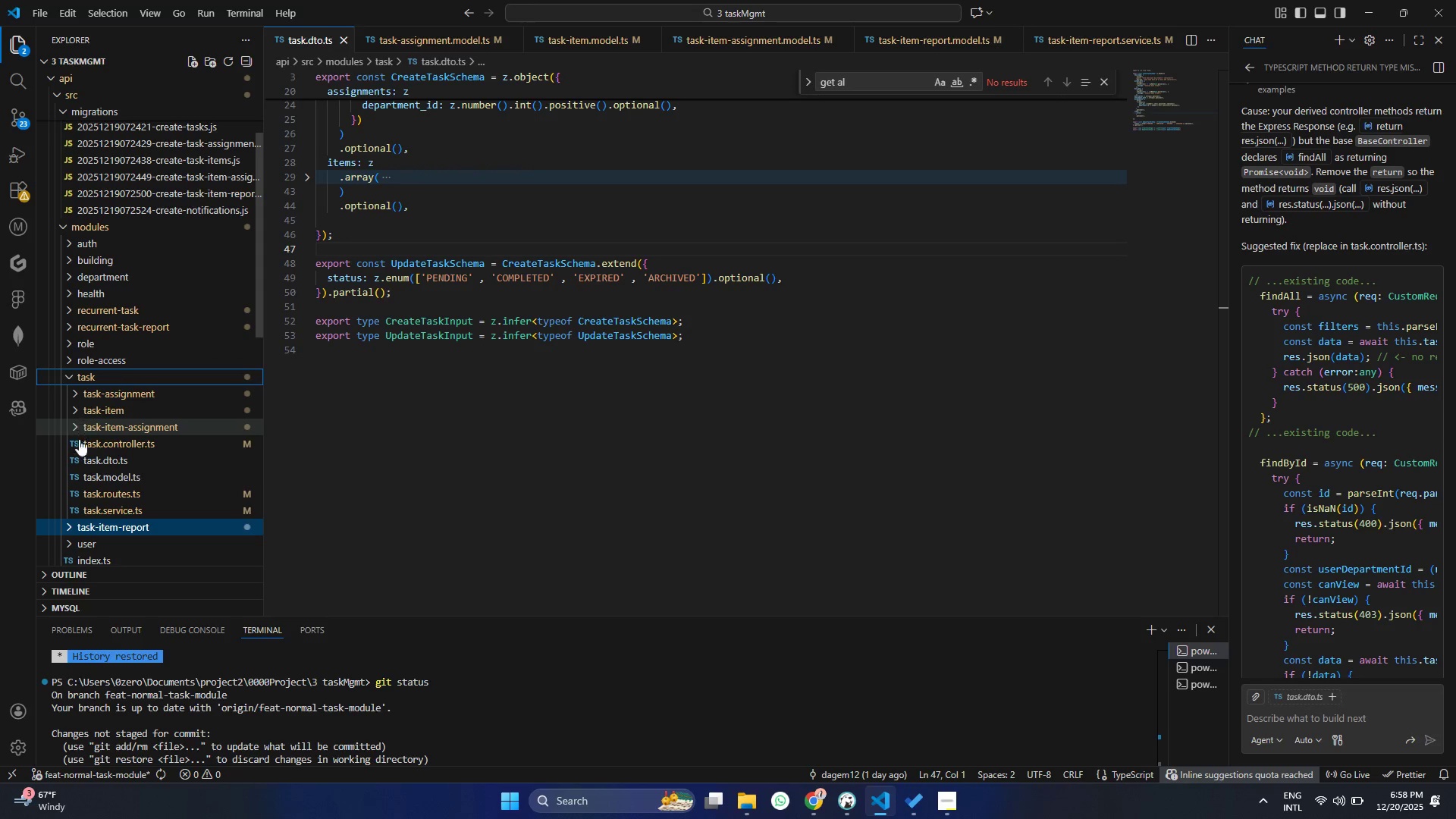 
left_click([89, 464])
 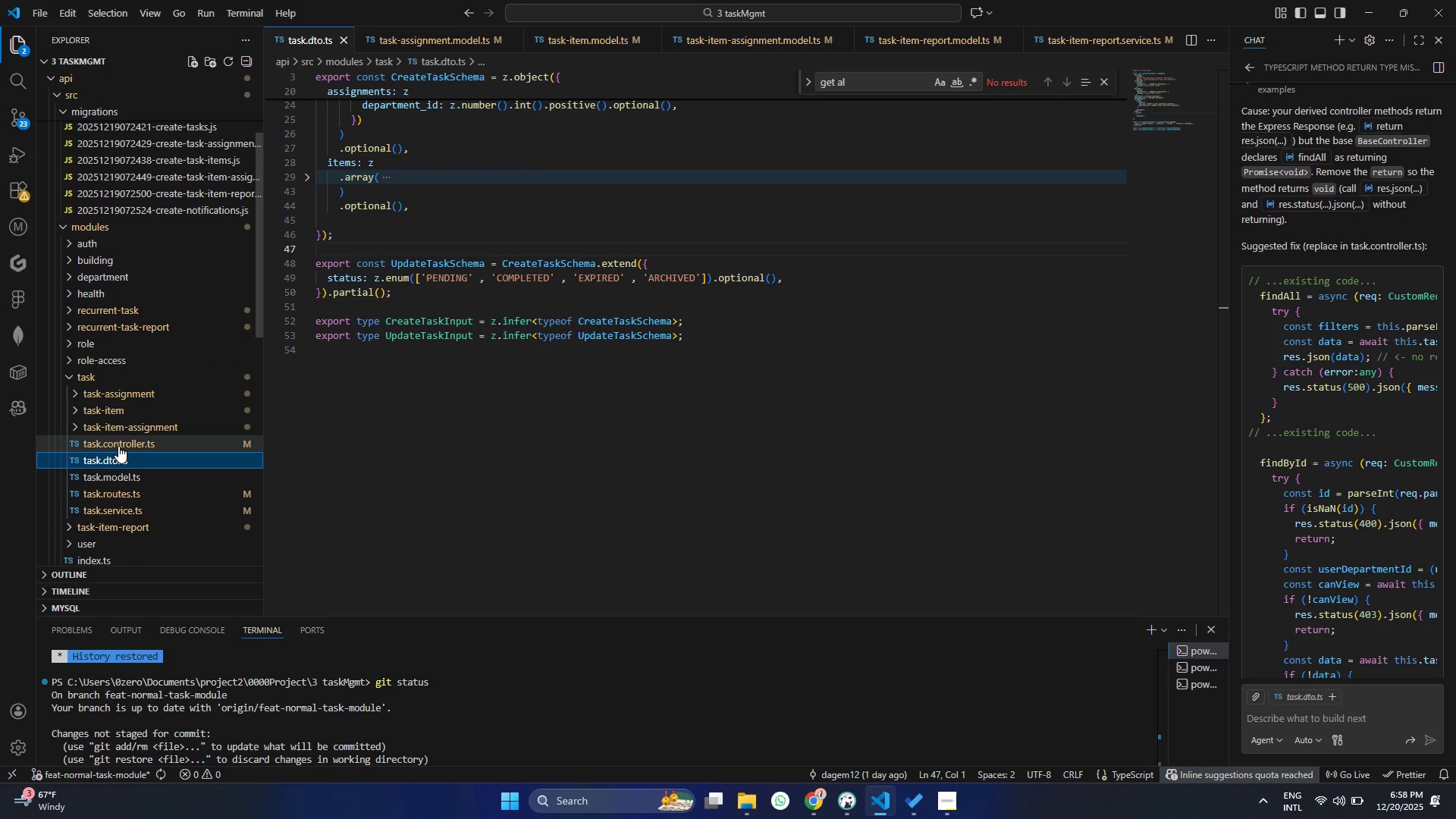 
left_click([118, 446])
 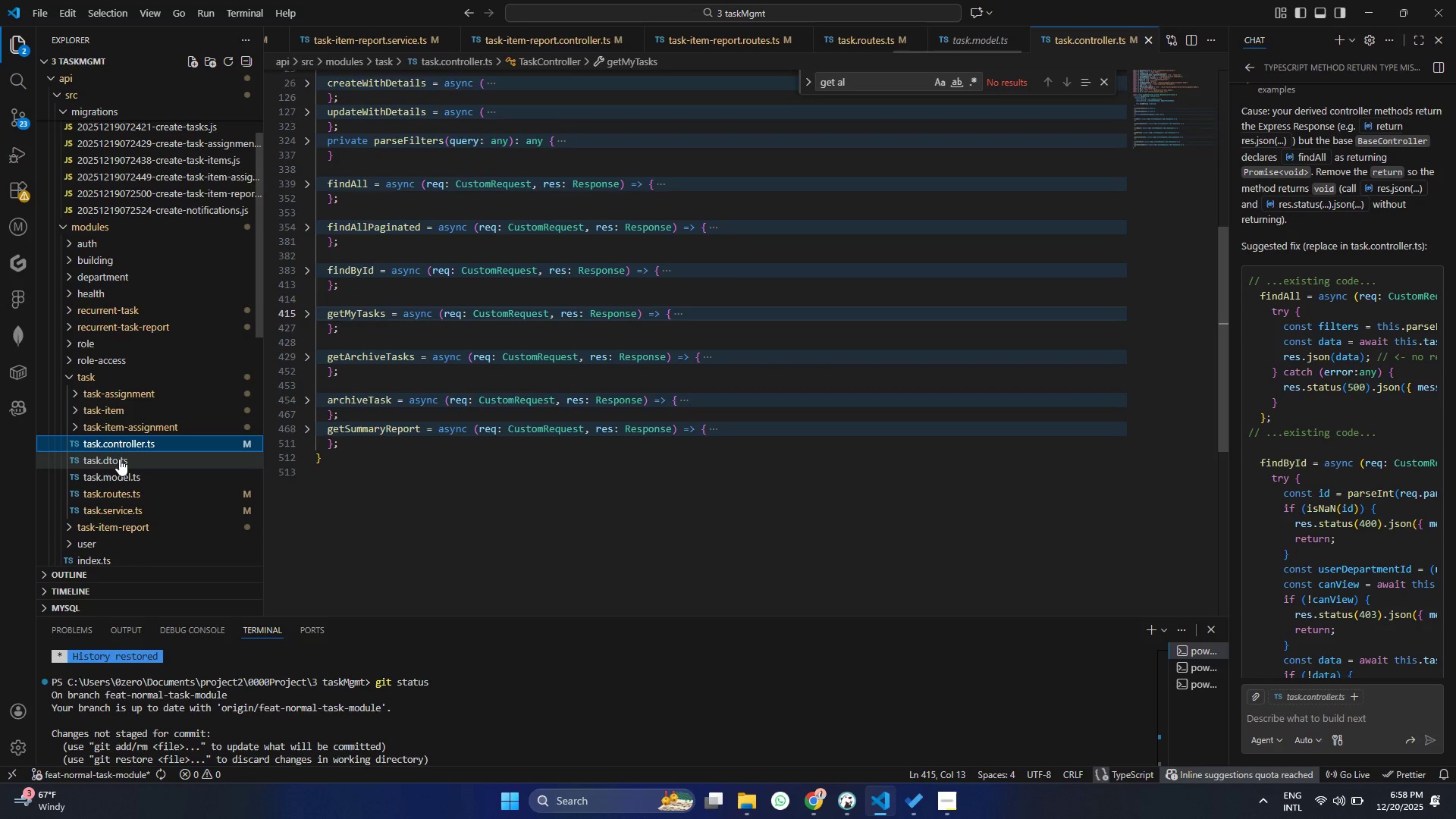 
left_click([119, 459])
 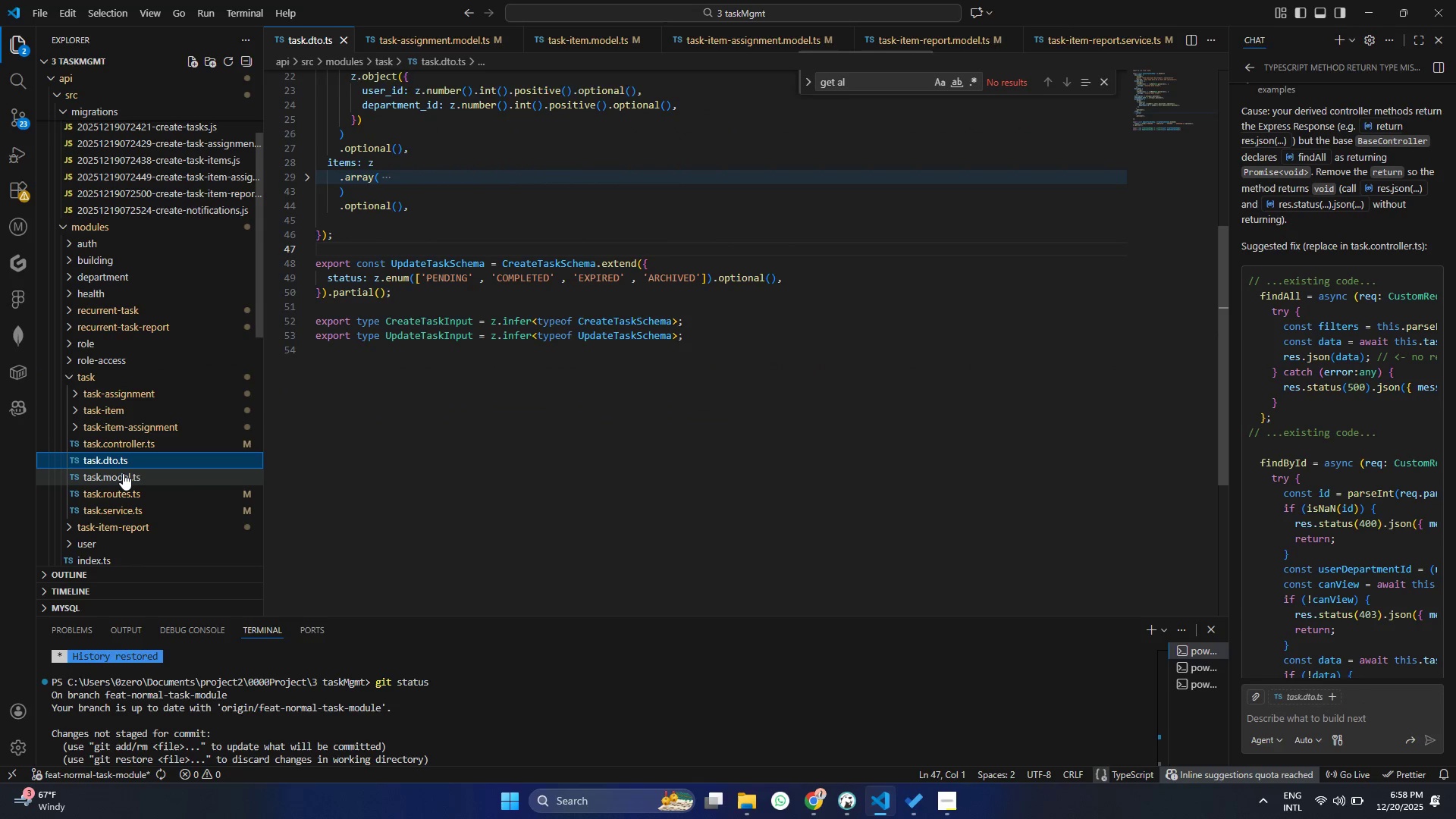 
left_click([123, 473])
 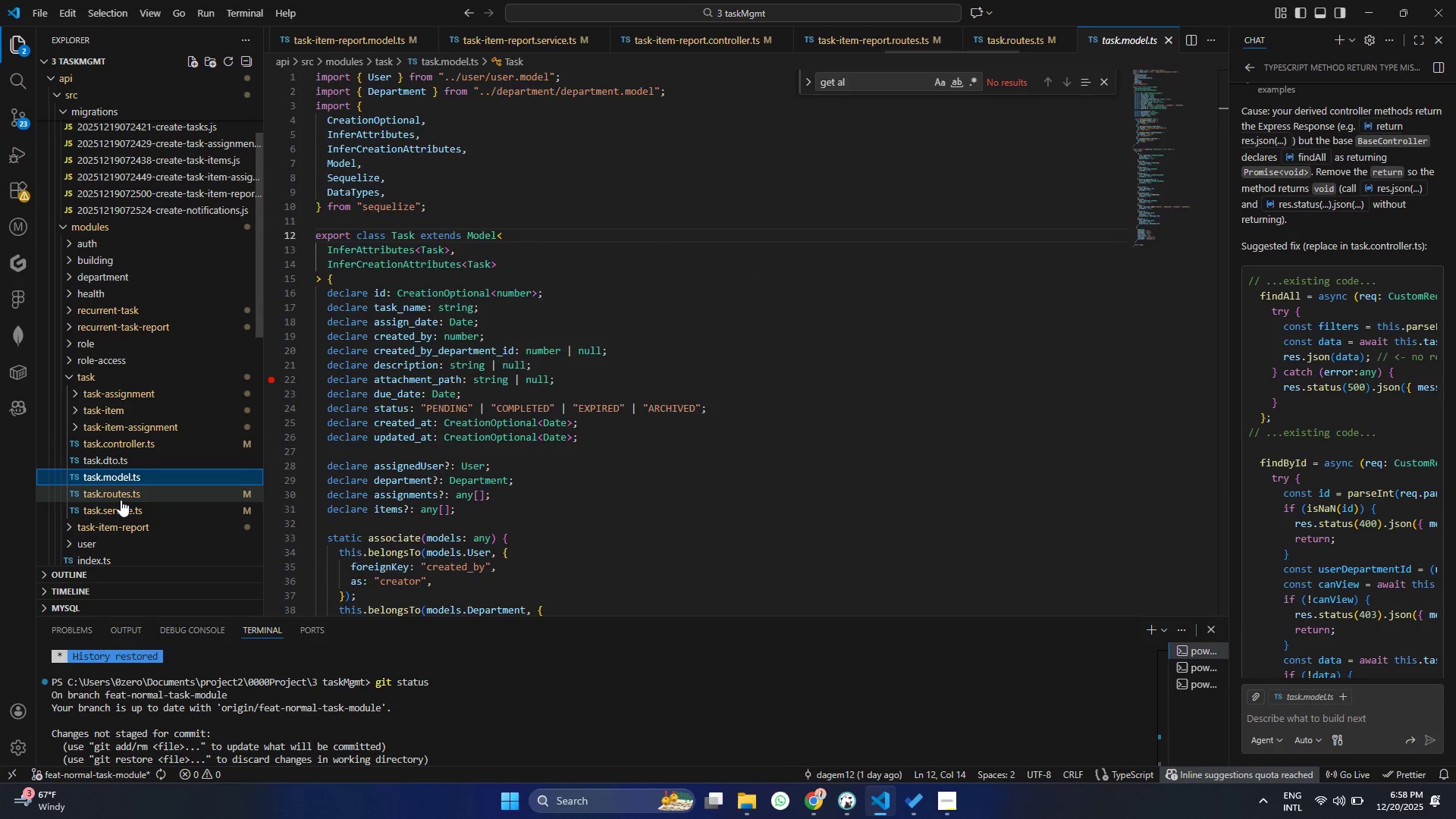 
double_click([130, 510])
 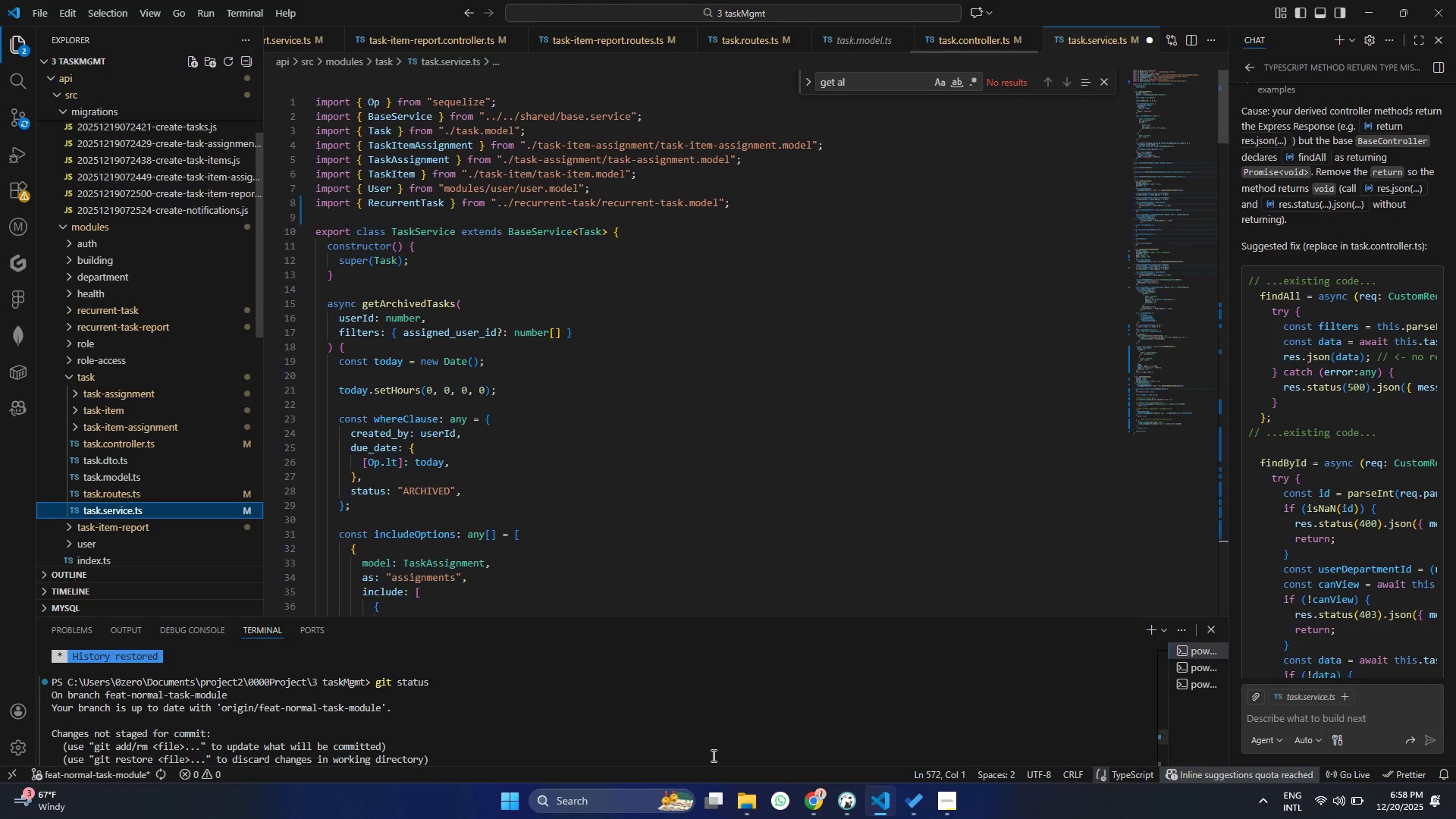 
left_click([686, 733])
 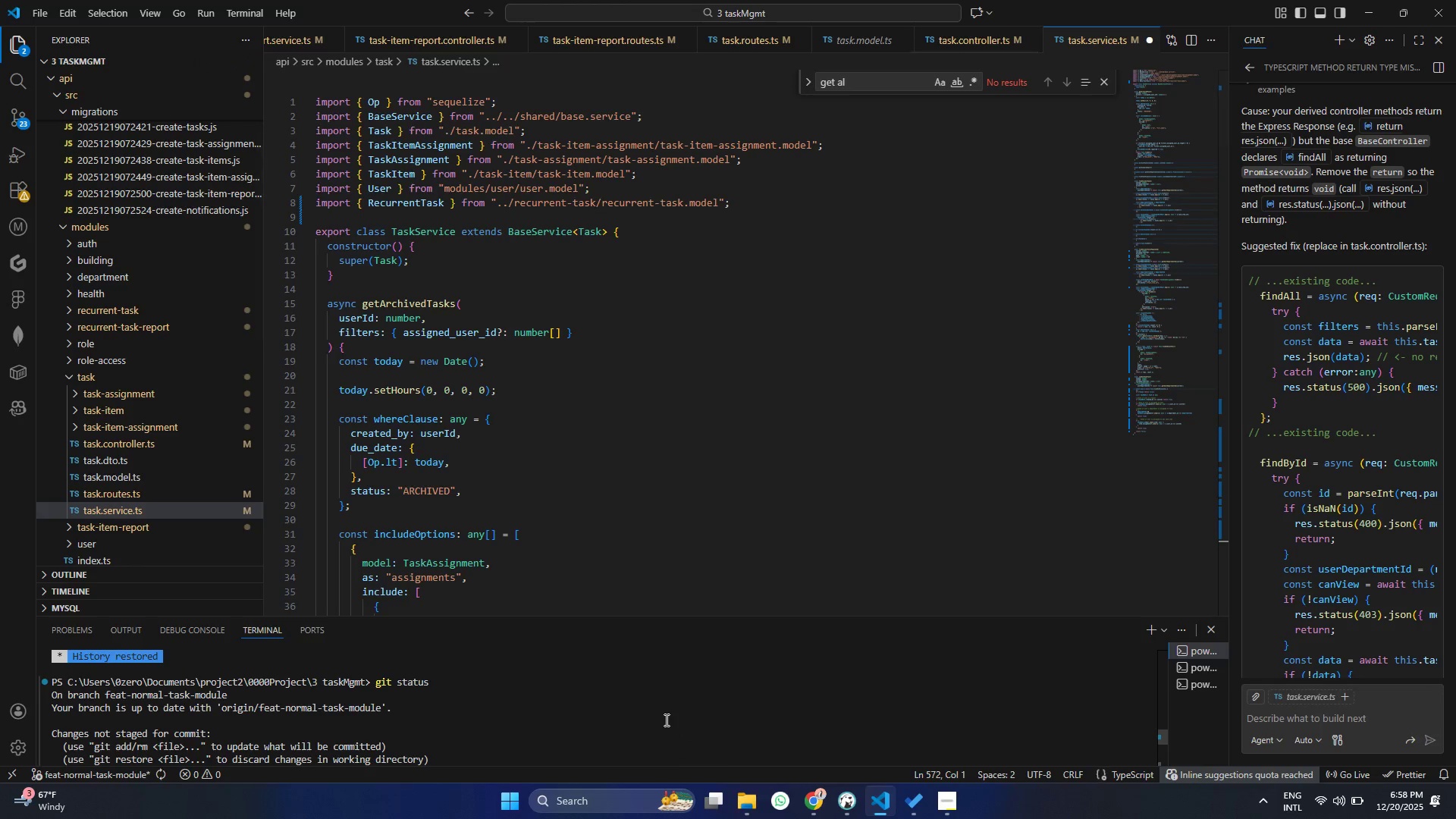 
type(git add .)
 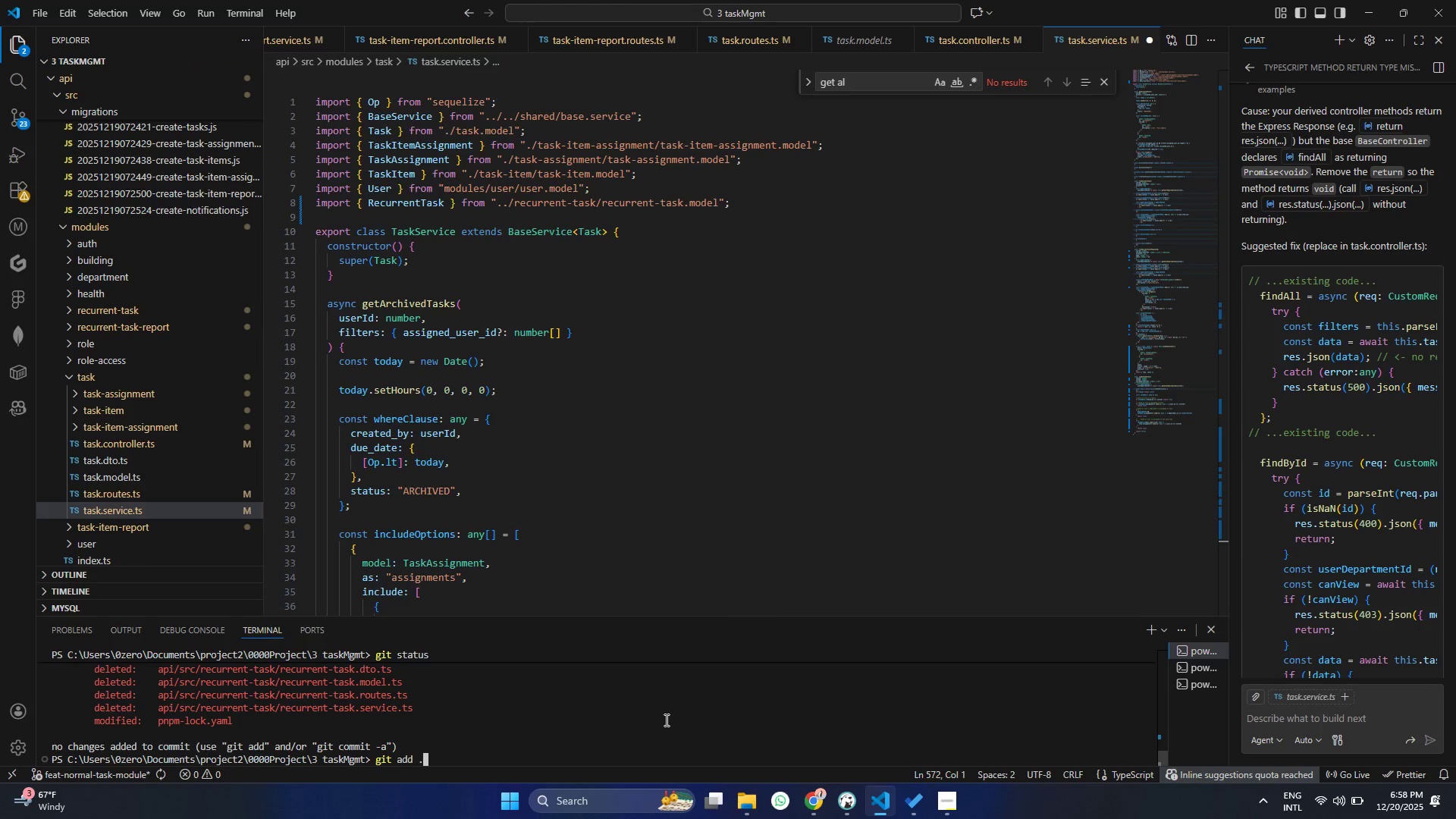 
key(Enter)
 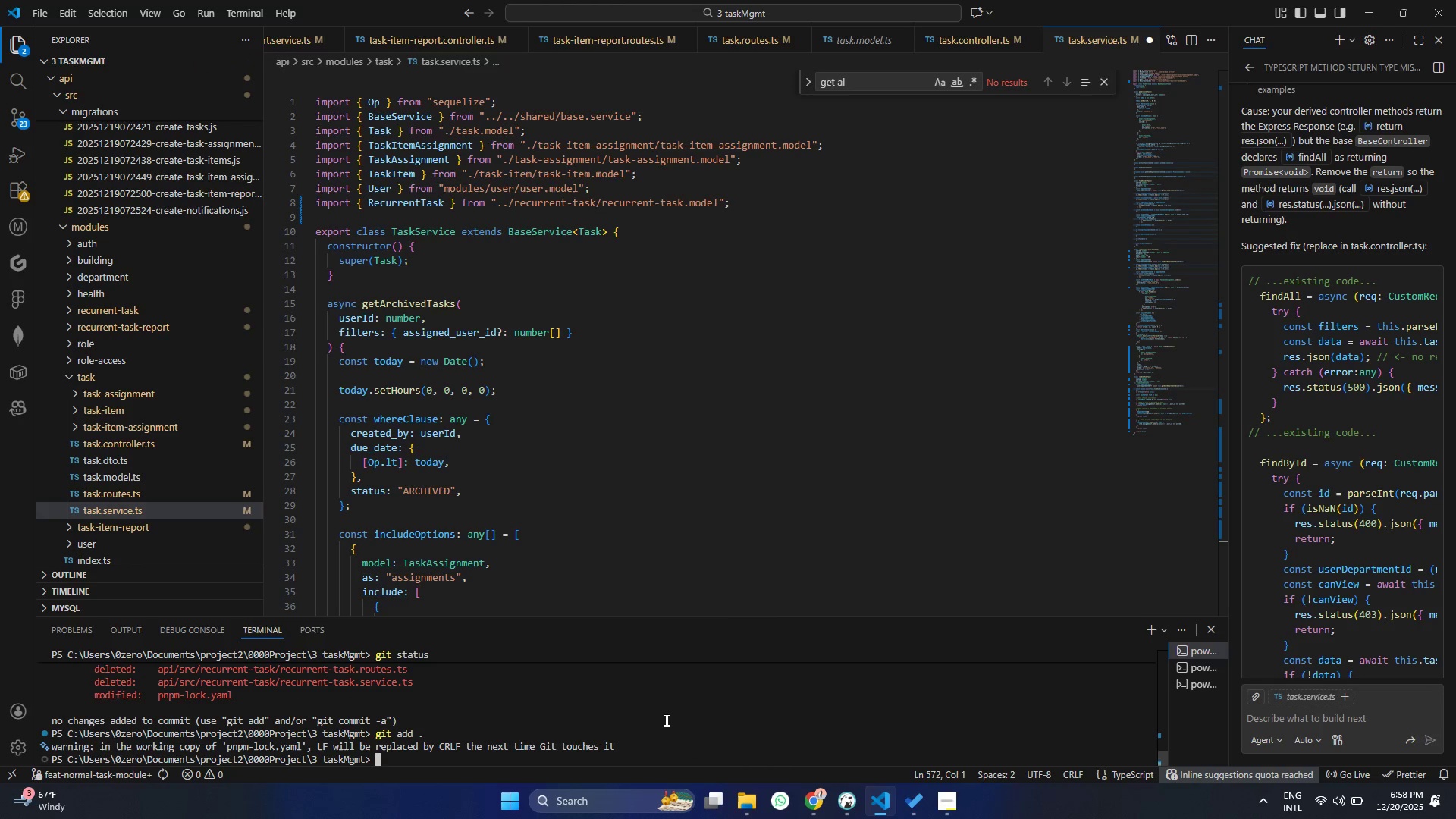 
type(git commit =m)
key(Backspace)
key(Backspace)
type(-m "")
 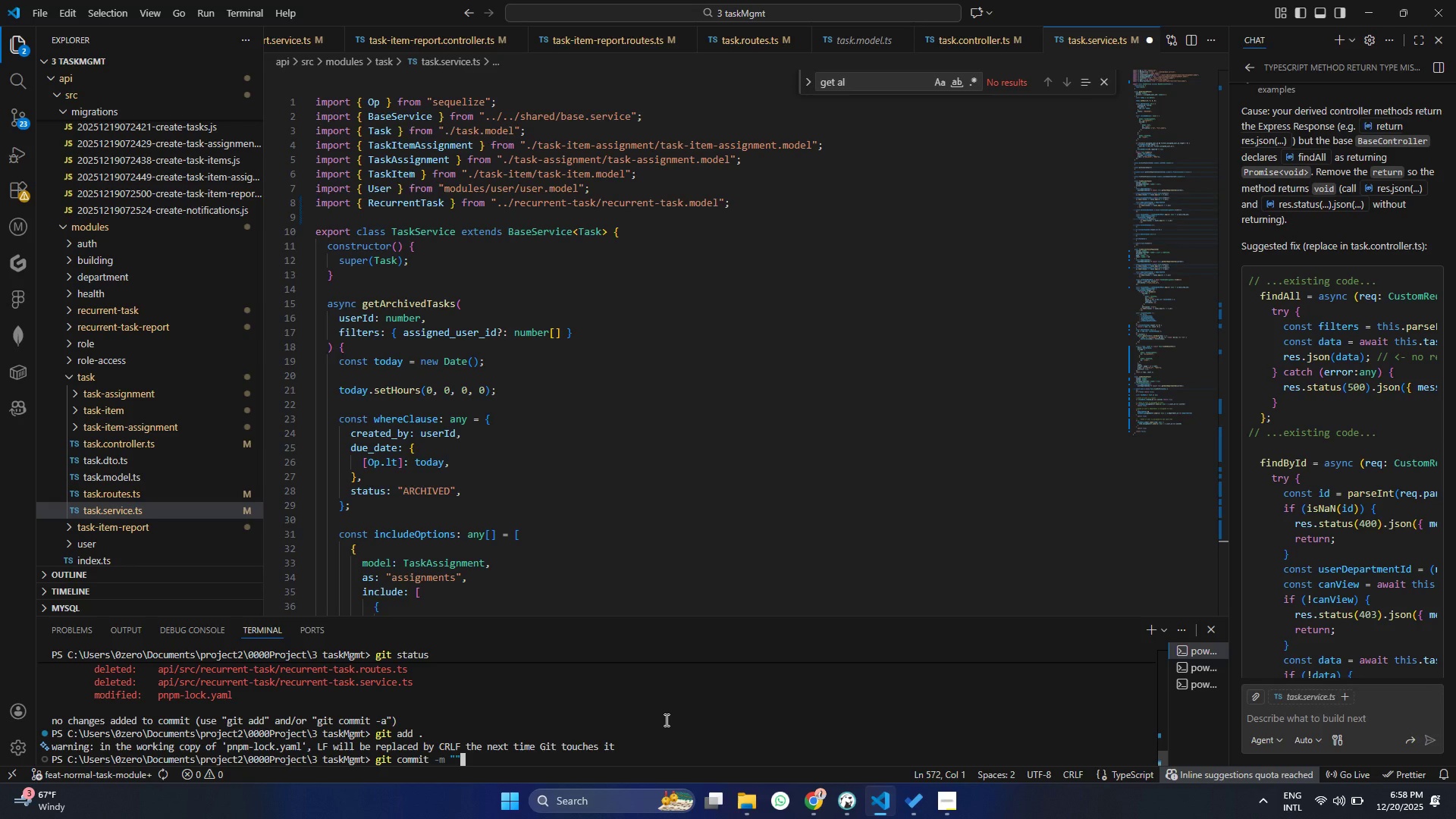 
key(ArrowLeft)
 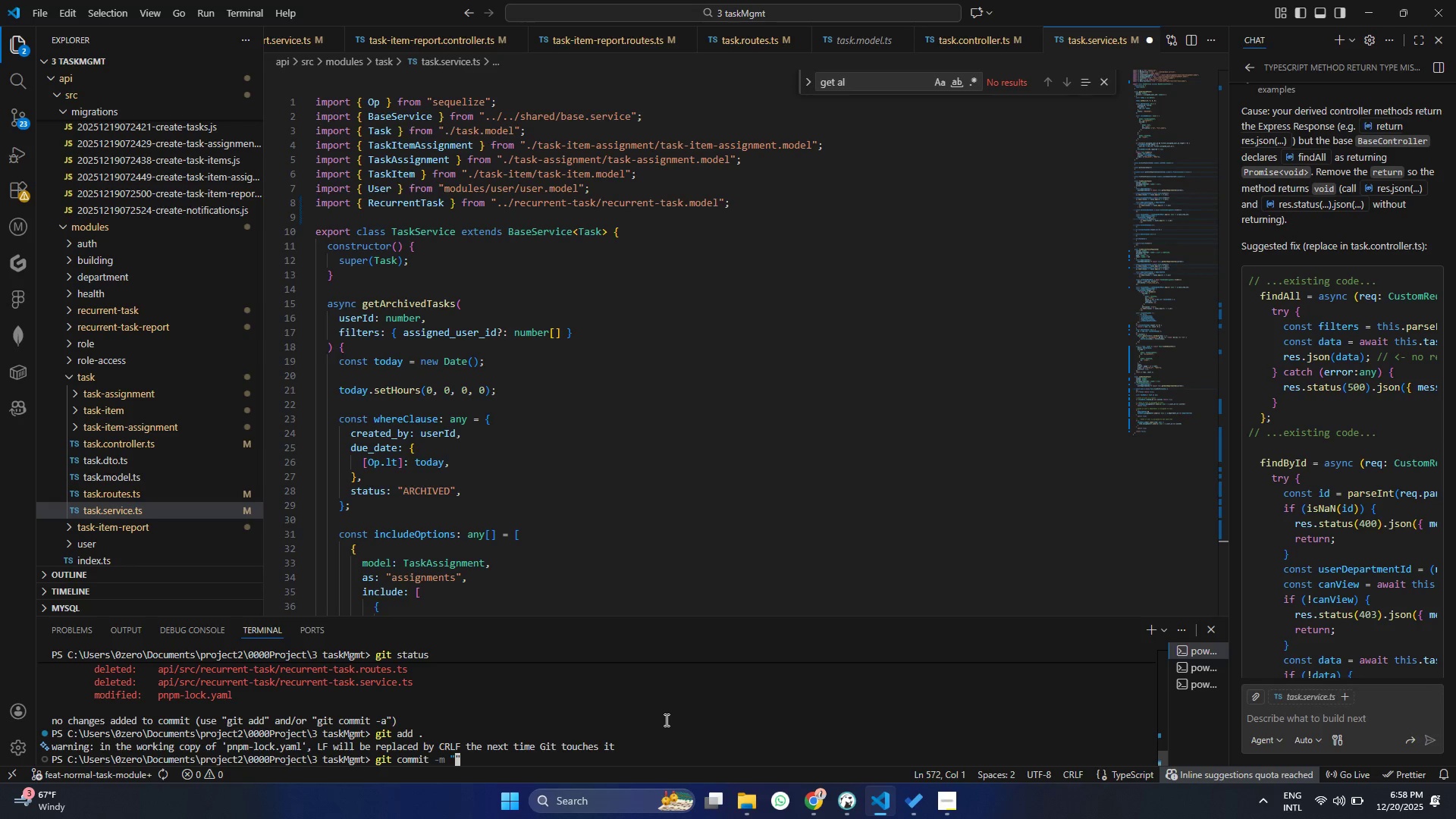 
type(N)
key(Backspace)
type(feat: Noraml task mio)
key(Backspace)
key(Backspace)
key(Backspace)
key(Backspace)
key(Backspace)
type(: implemeted)
key(Backspace)
key(Backspace)
key(Backspace)
type(ne)
key(Backspace)
type(ted nor)
key(Backspace)
key(Backspace)
key(Backspace)
type(all not)
key(Backspace)
type(rmal task o)
key(Backspace)
type(module remaing)
key(Backspace)
key(Backspace)
type(ning ts)
key(Backspace)
type(asks: )
key(Backspace)
key(Backspace)
 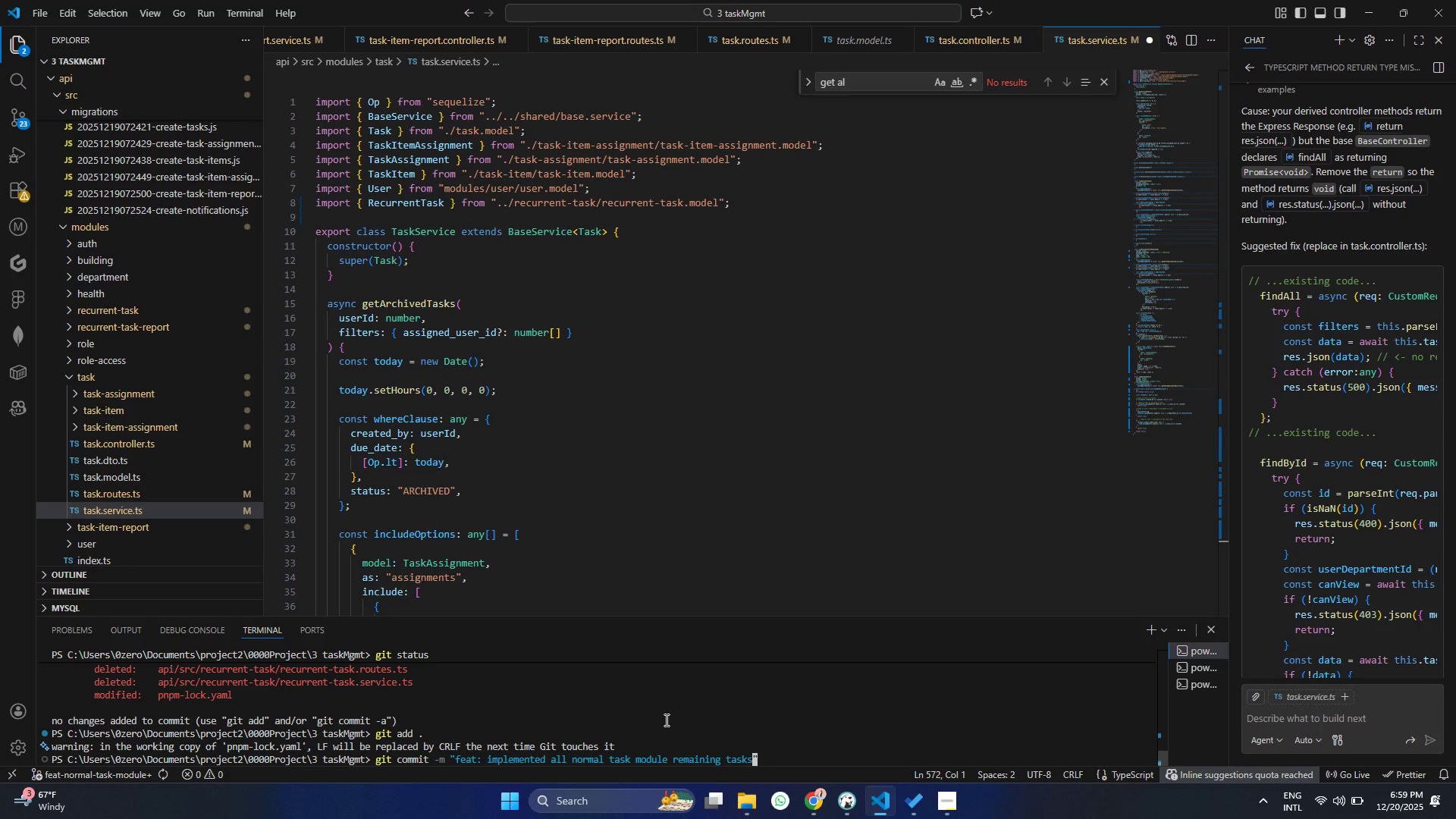 
key(Enter)
 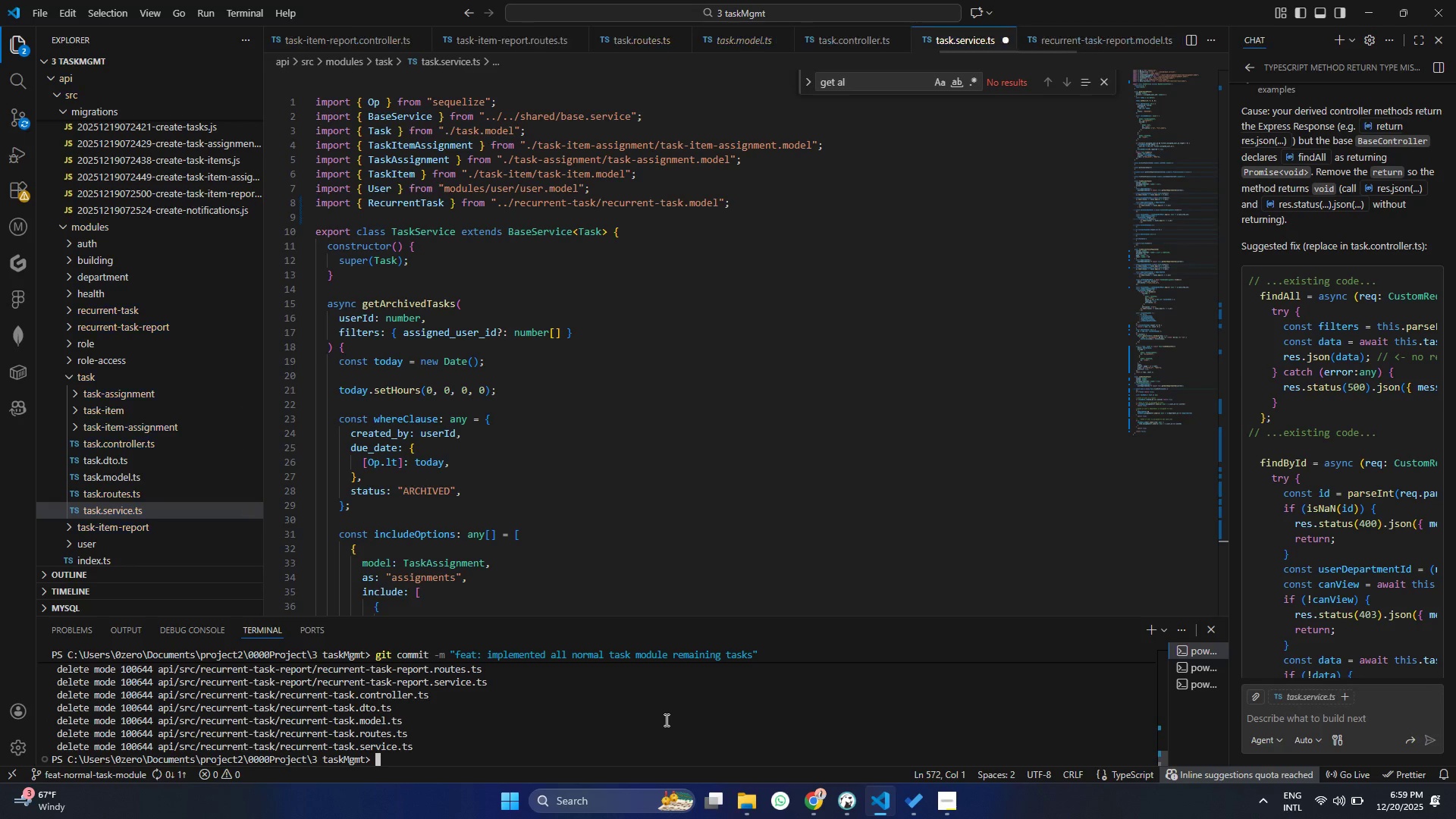 
type(git push 0)
key(Backspace)
type(-u orgin)
key(Backspace)
key(Backspace)
key(Backspace)
key(Backspace)
type(rigin )
 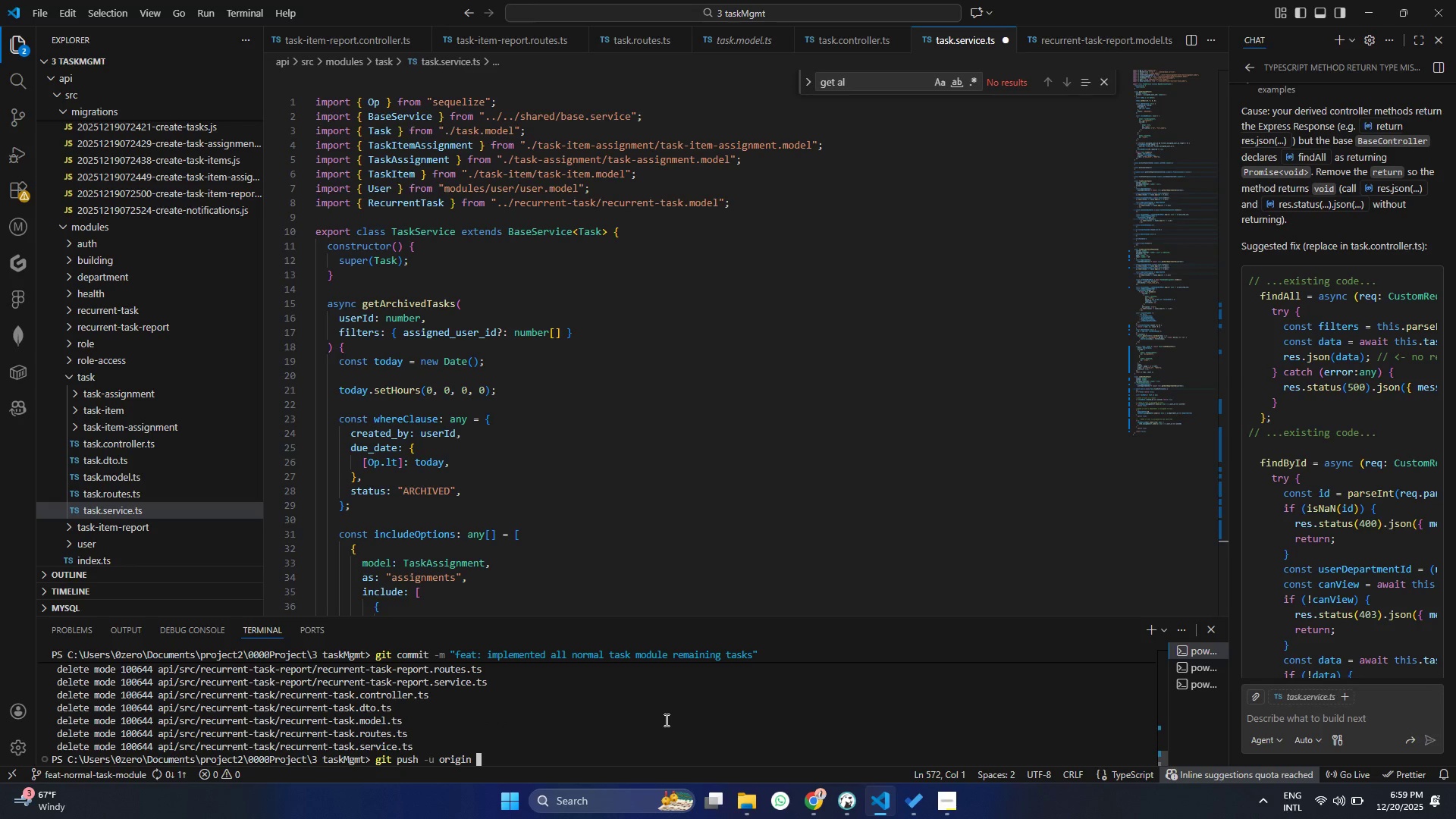 
key(Meta+V)
 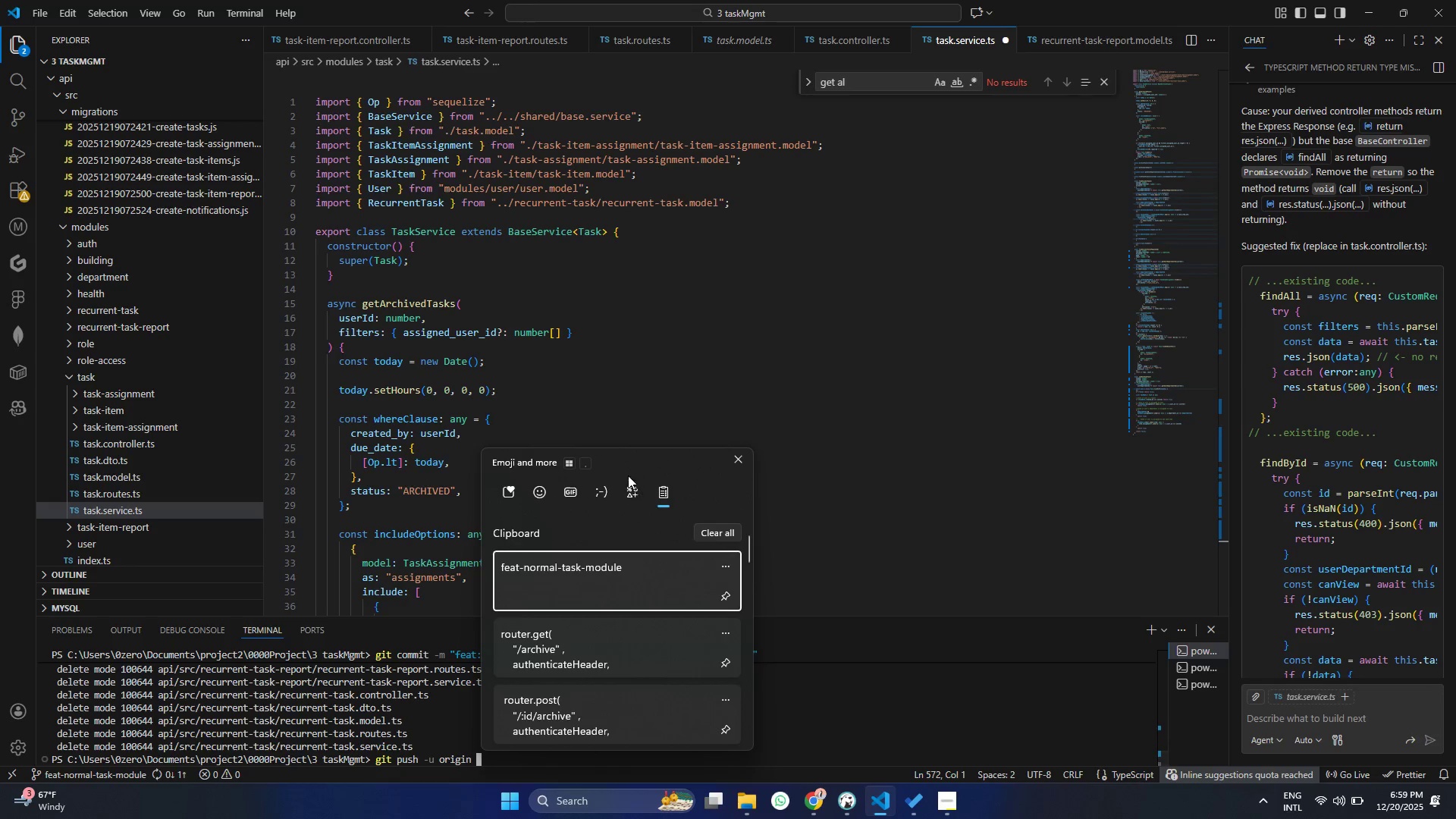 
left_click([577, 571])
 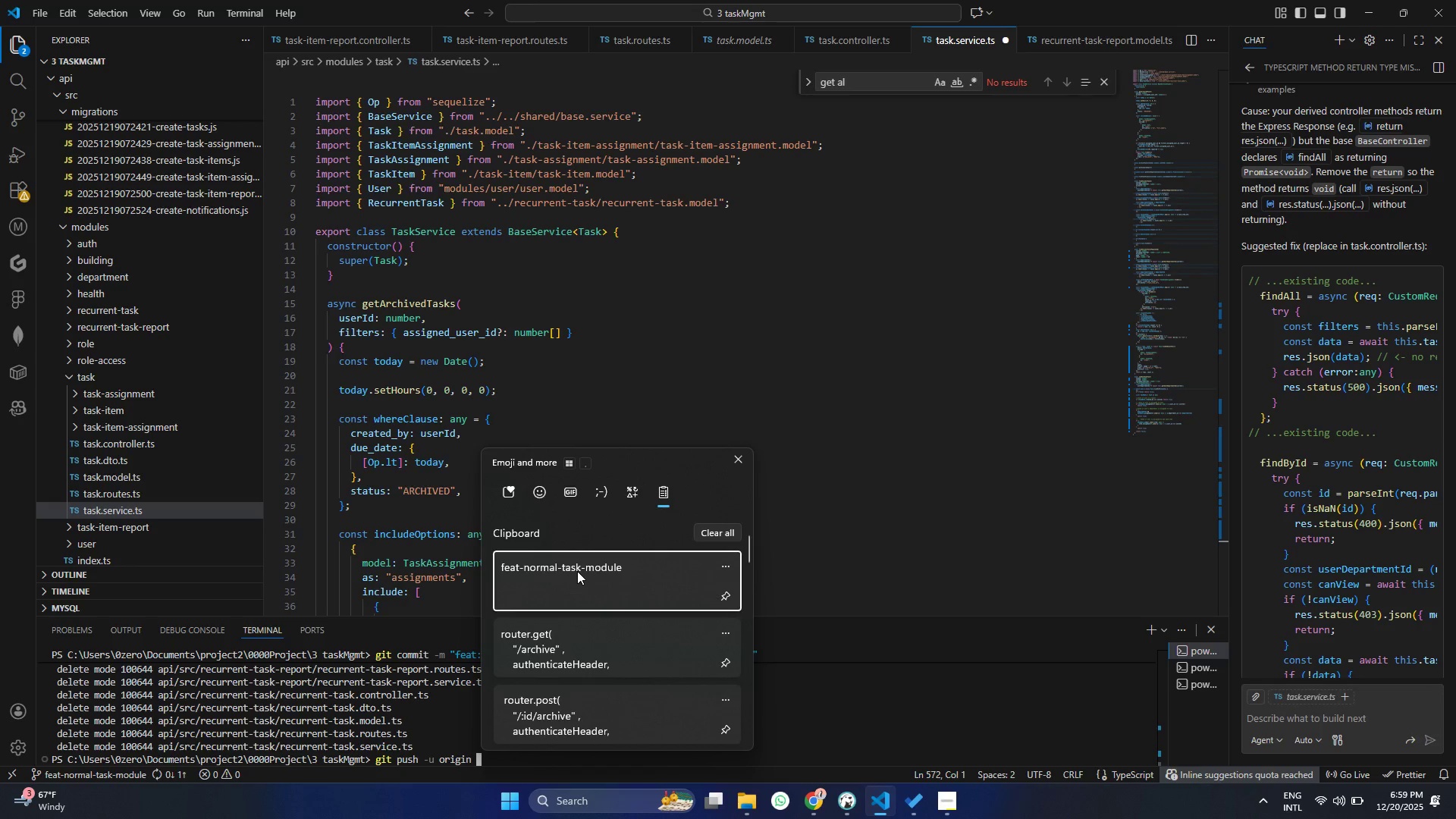 
key(Control+ControlLeft)
 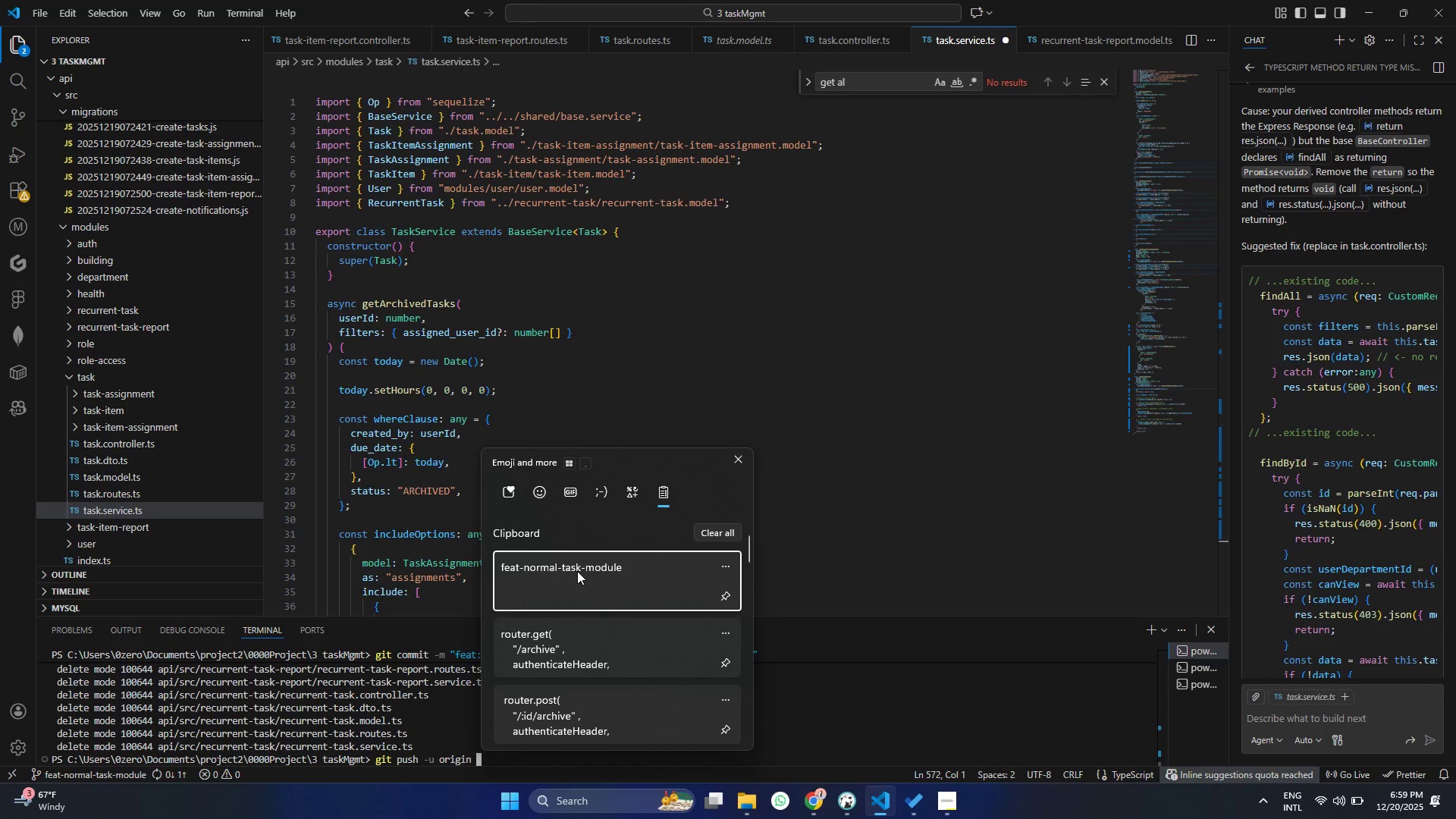 